 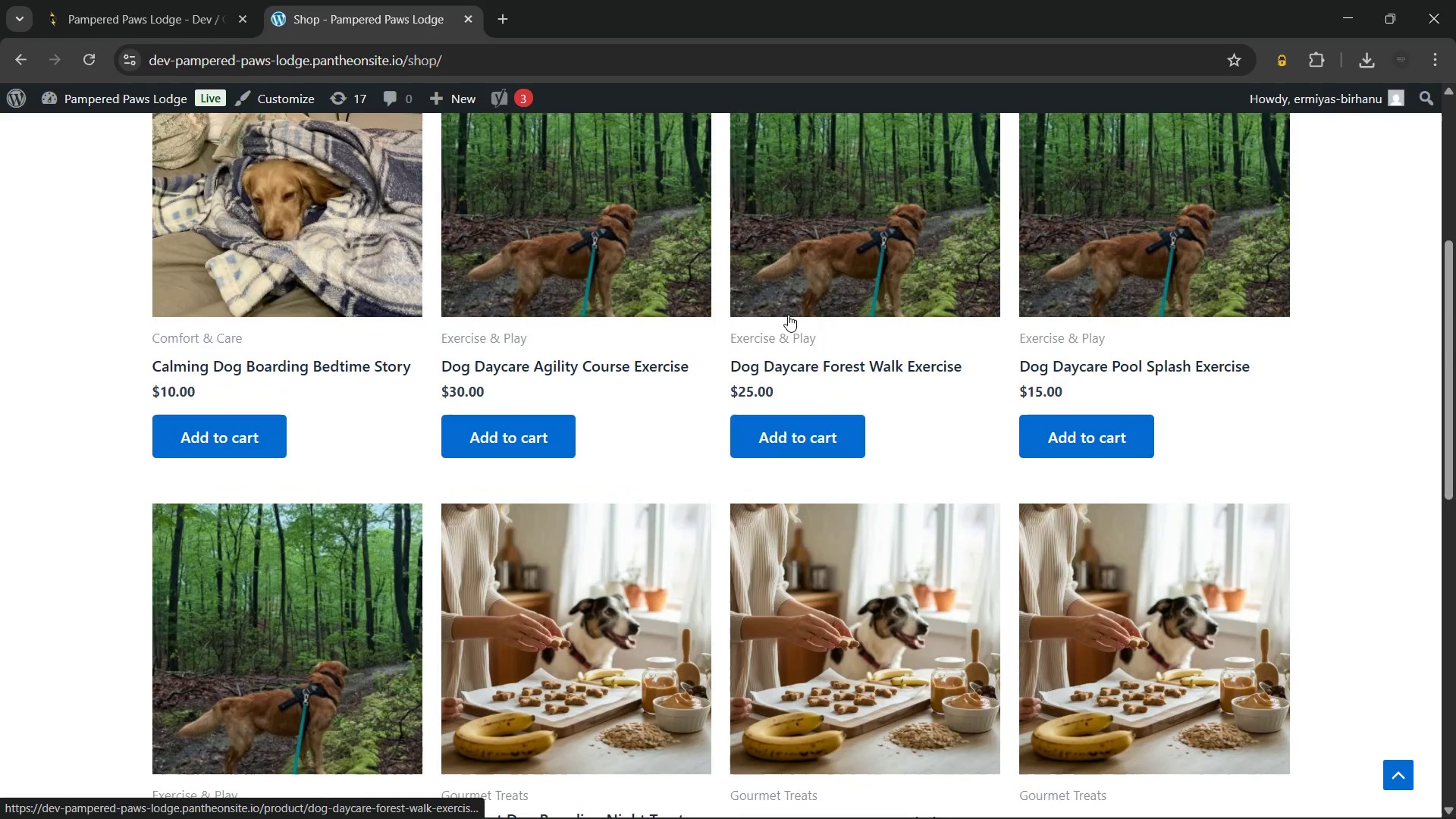 
left_click([610, 569])
 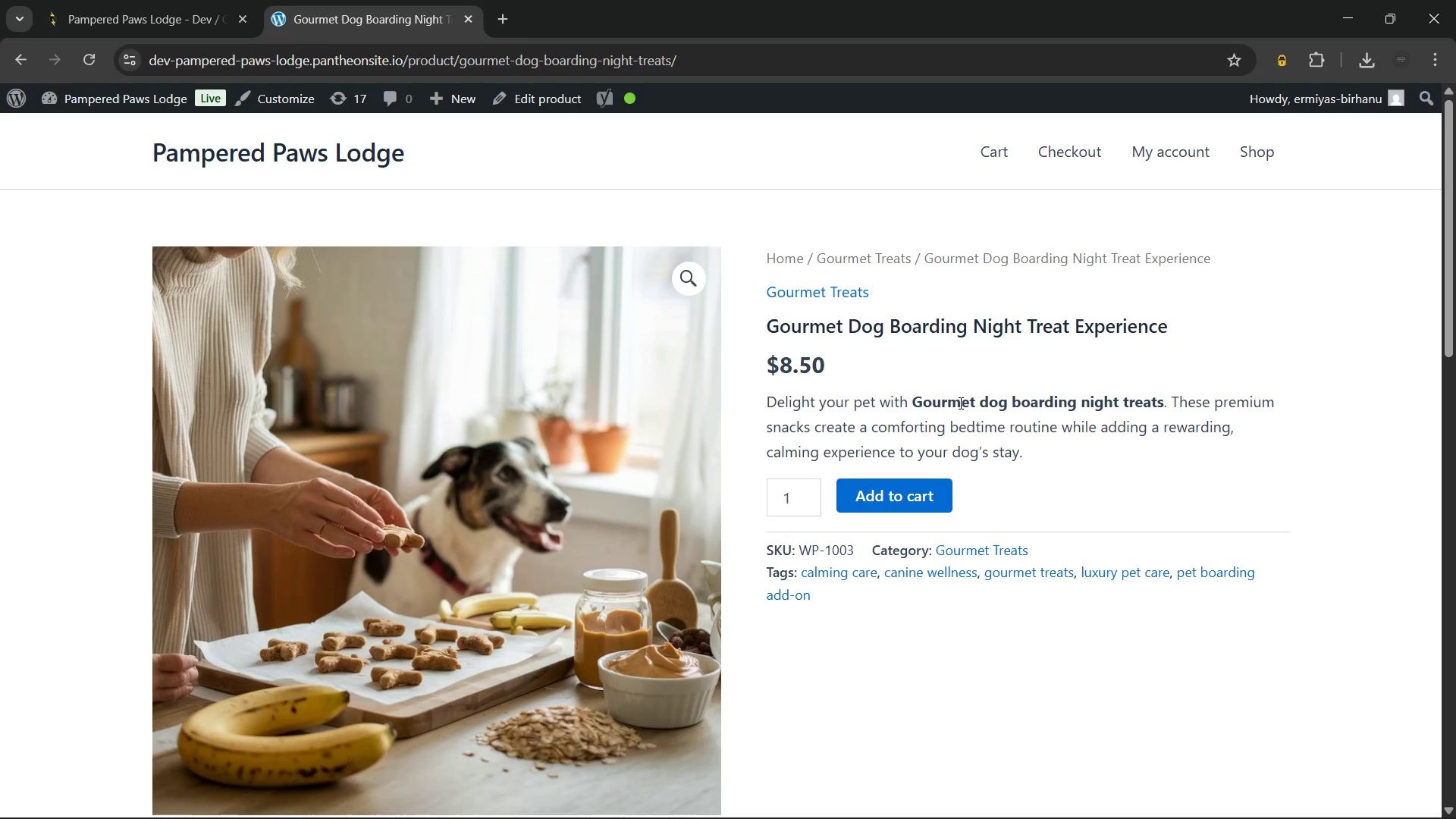 
scroll: coordinate [858, 366], scroll_direction: down, amount: 5.0
 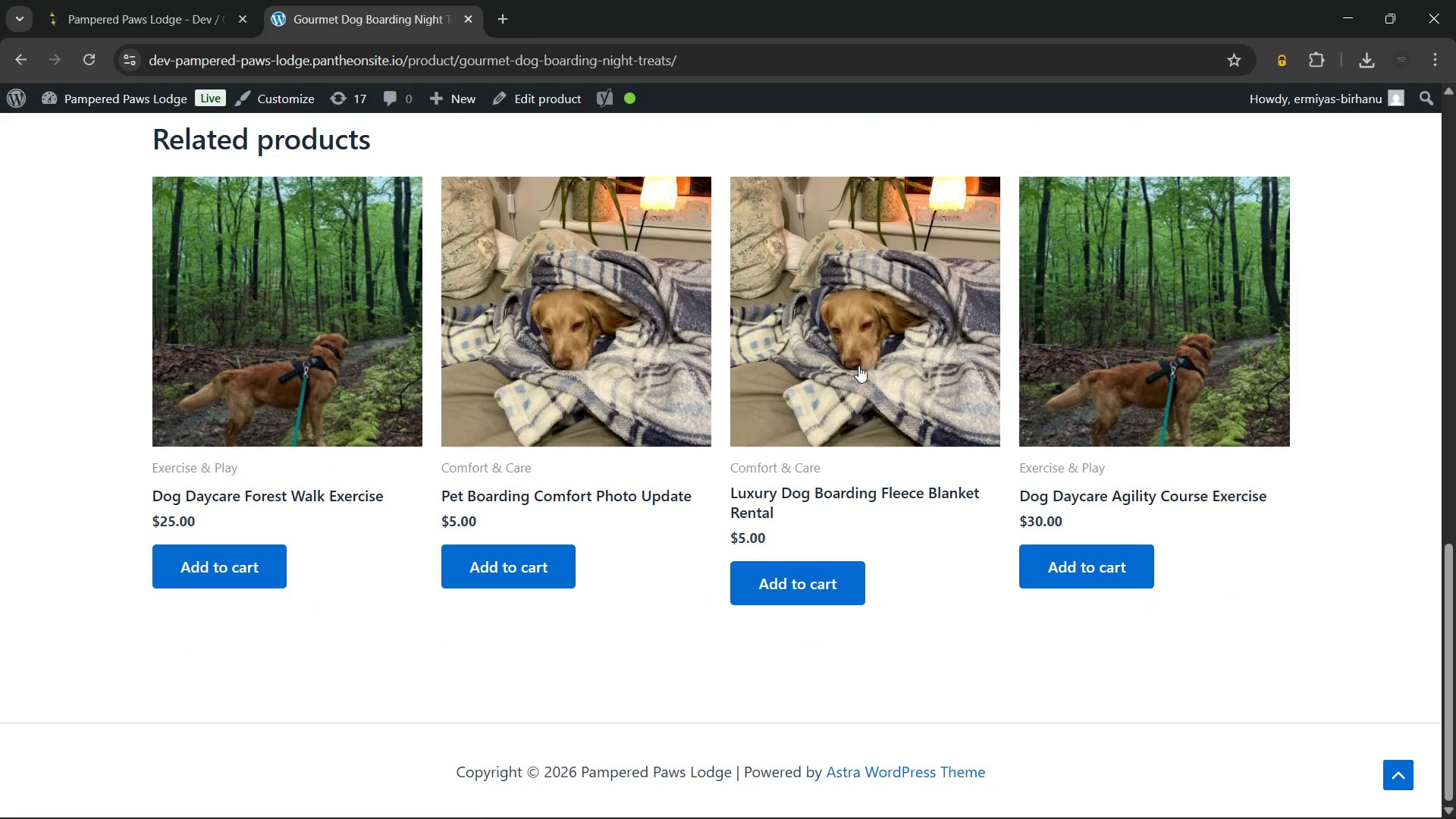 
scroll: coordinate [858, 366], scroll_direction: up, amount: 17.0
 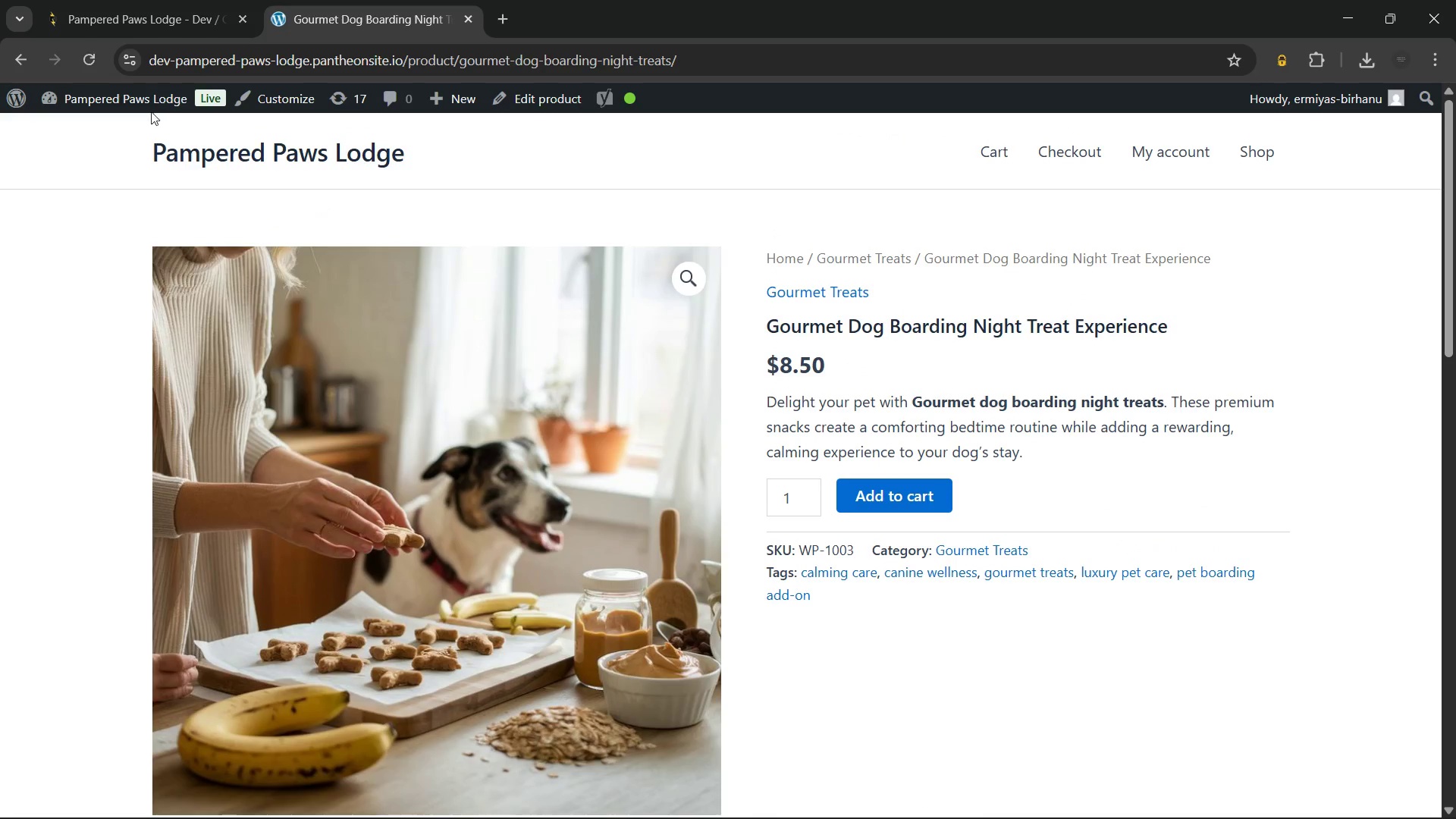 
left_click([140, 98])
 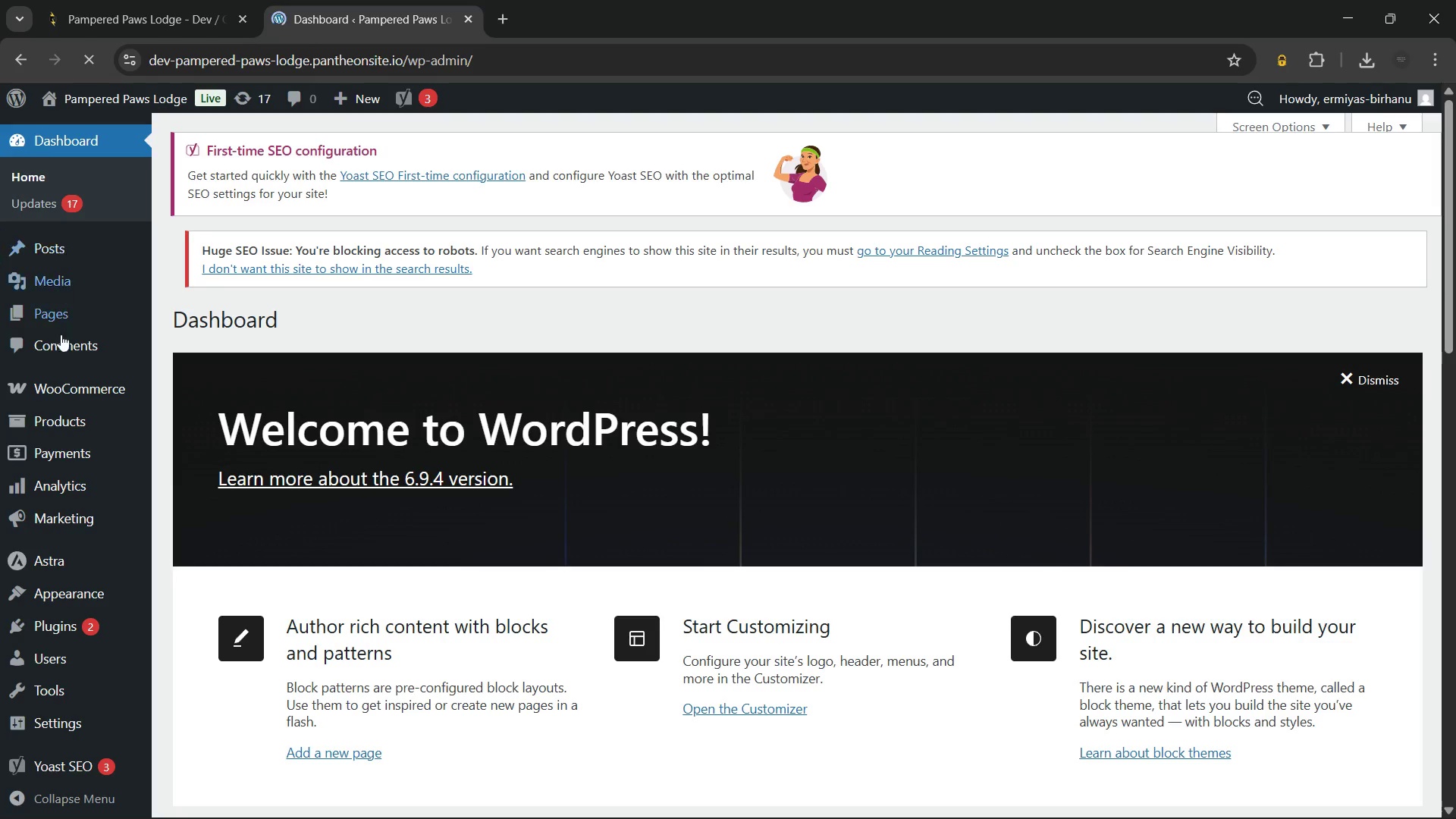 
left_click([58, 417])
 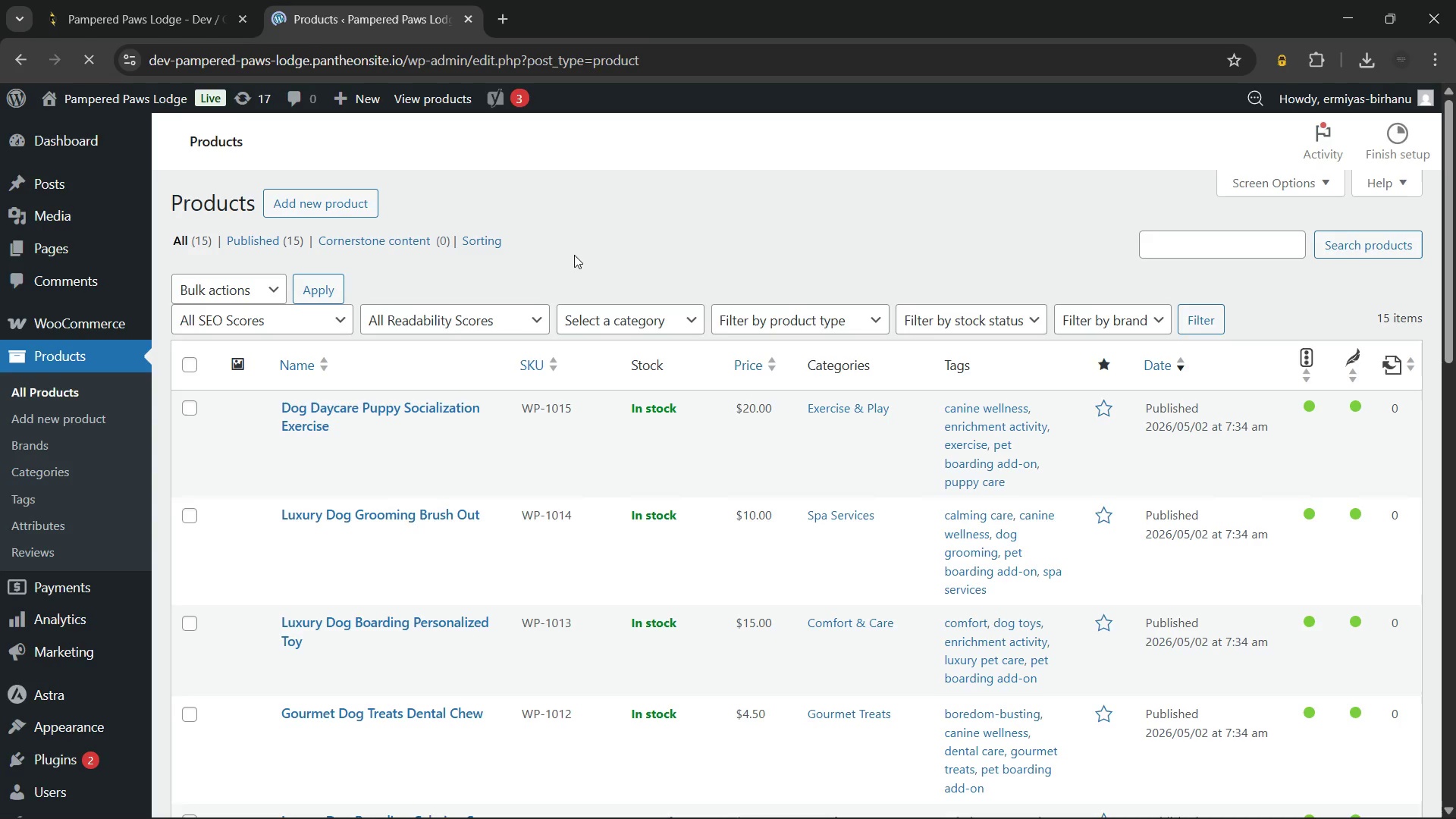 
wait(17.08)
 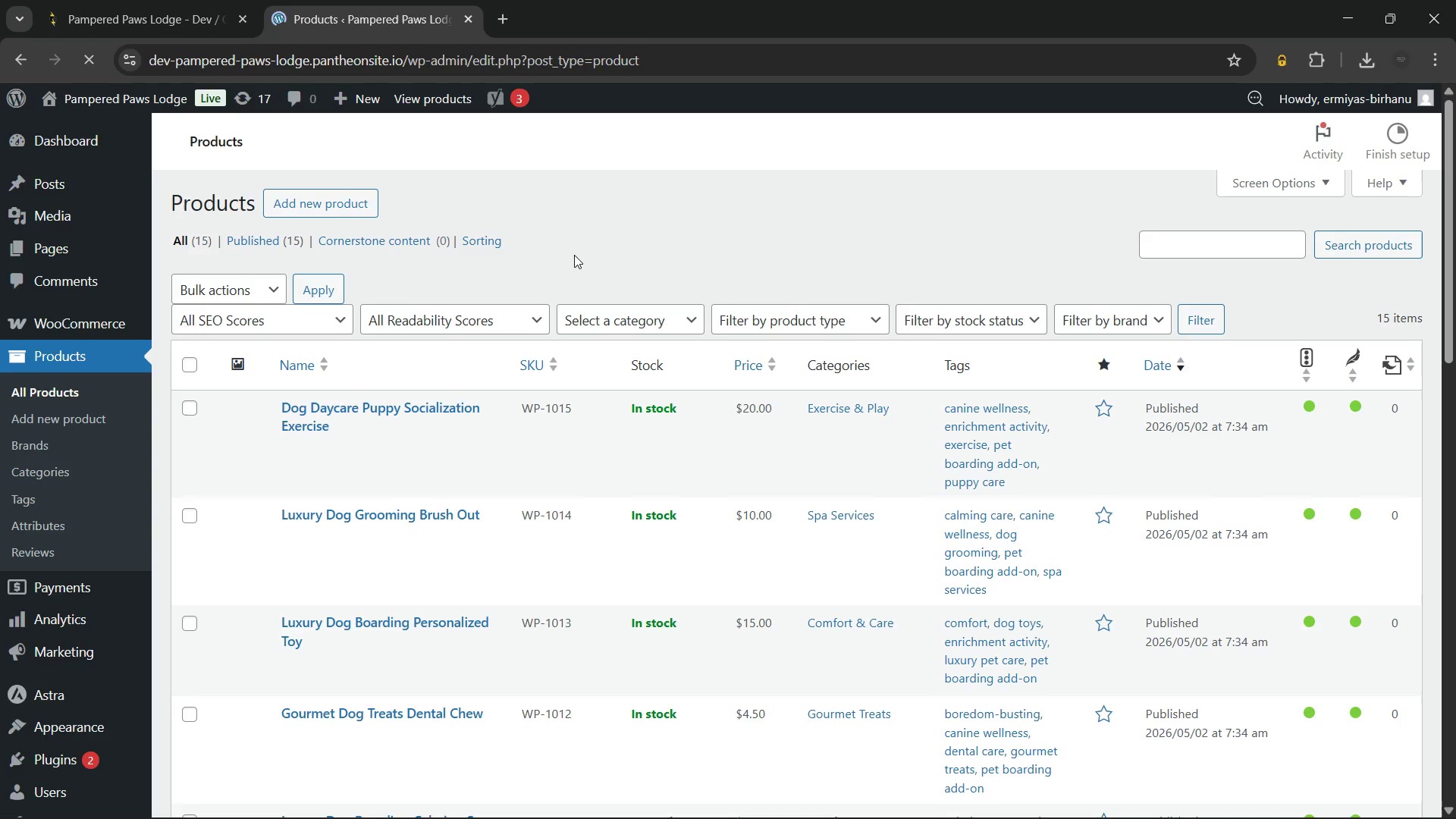 
left_click([475, 200])
 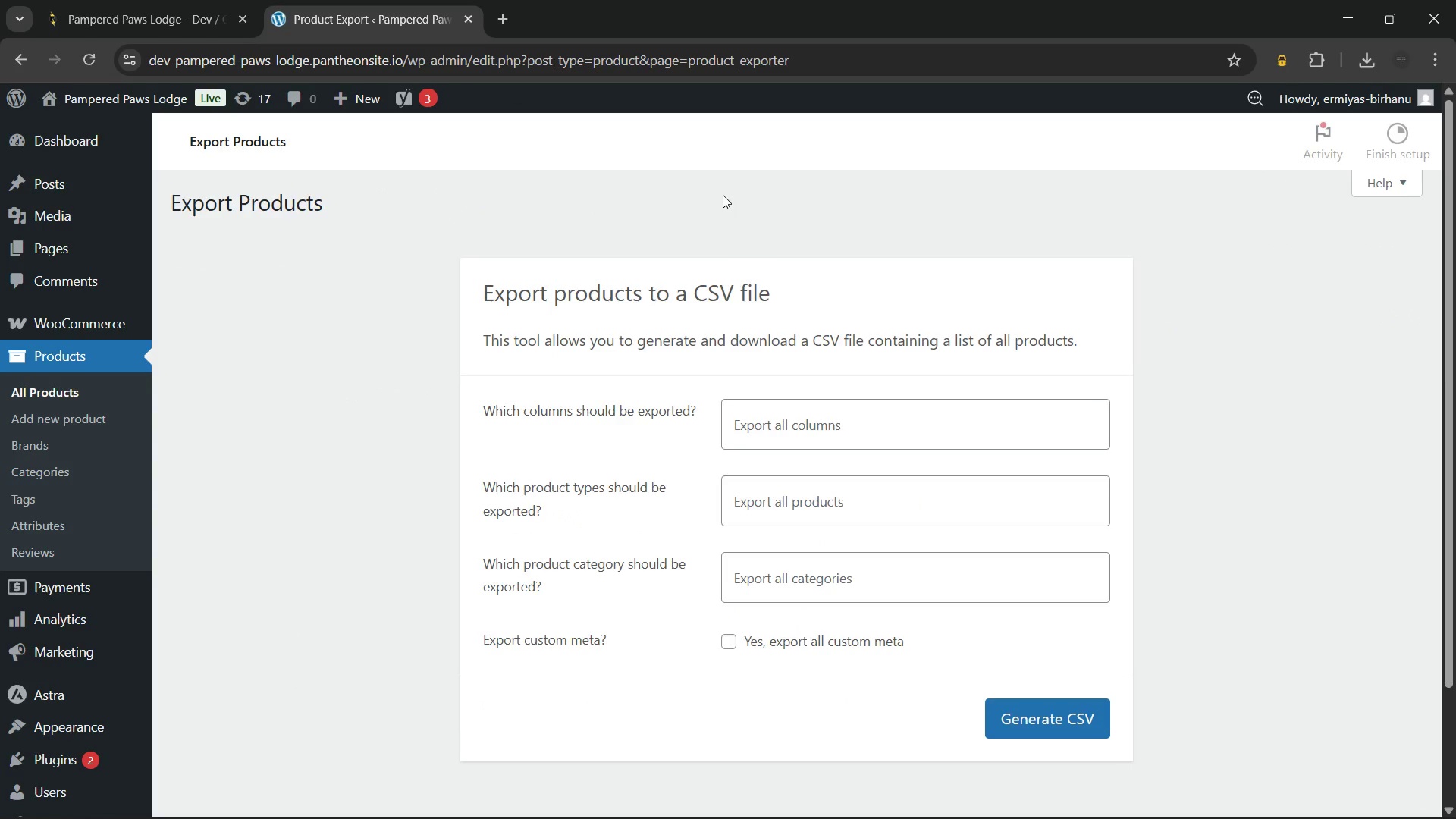 
wait(5.16)
 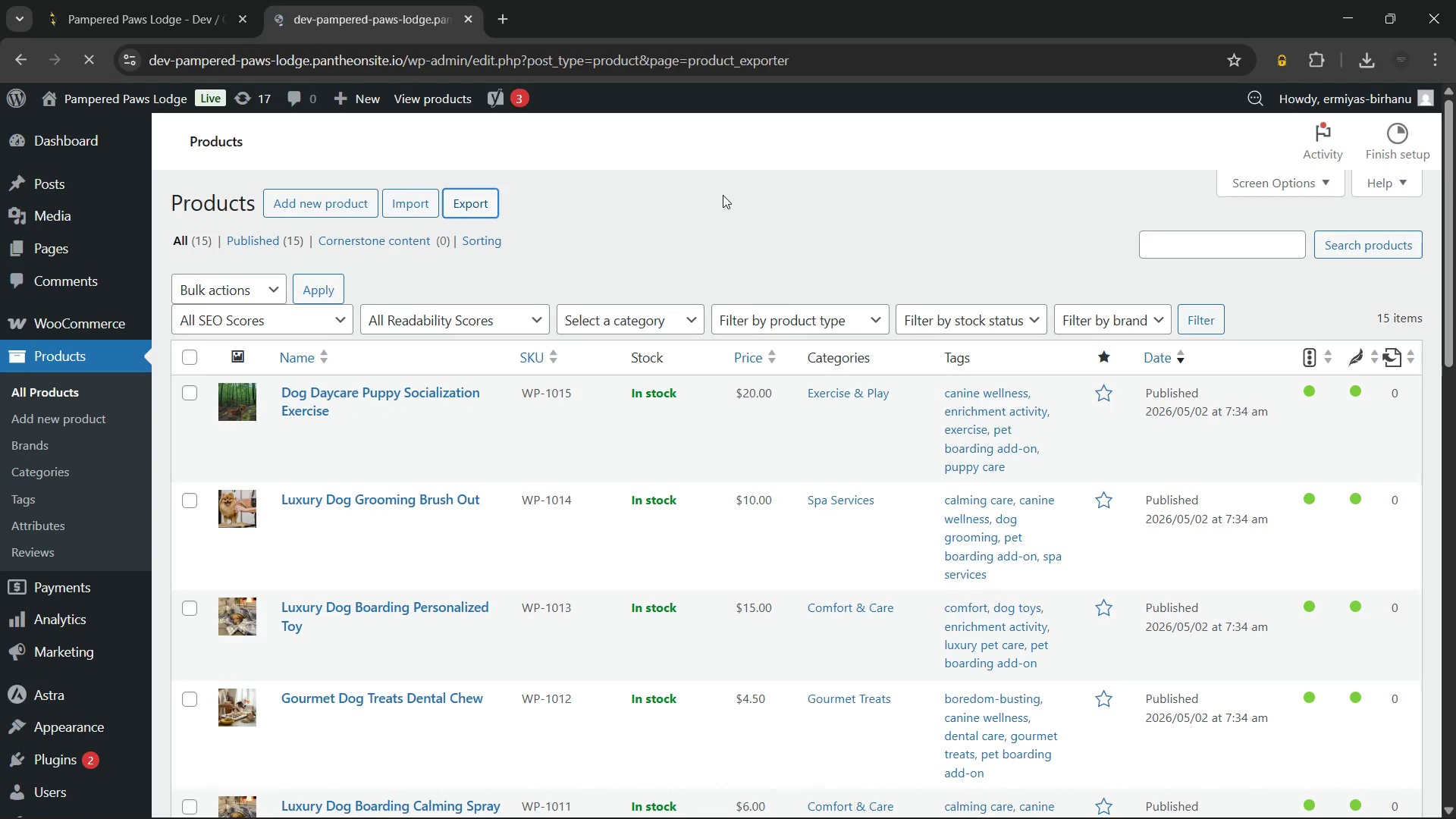 
left_click([728, 639])
 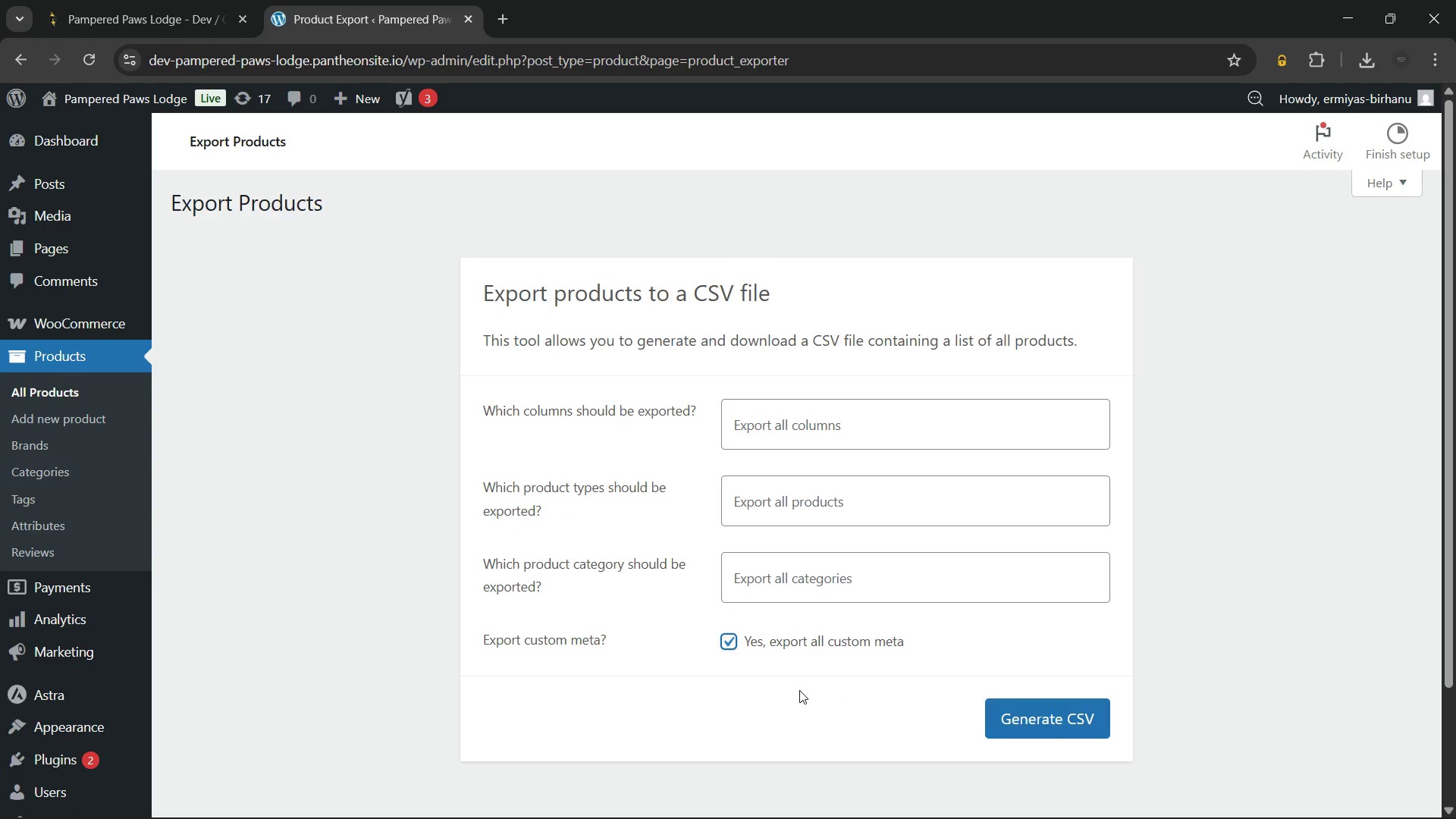 
left_click([799, 690])
 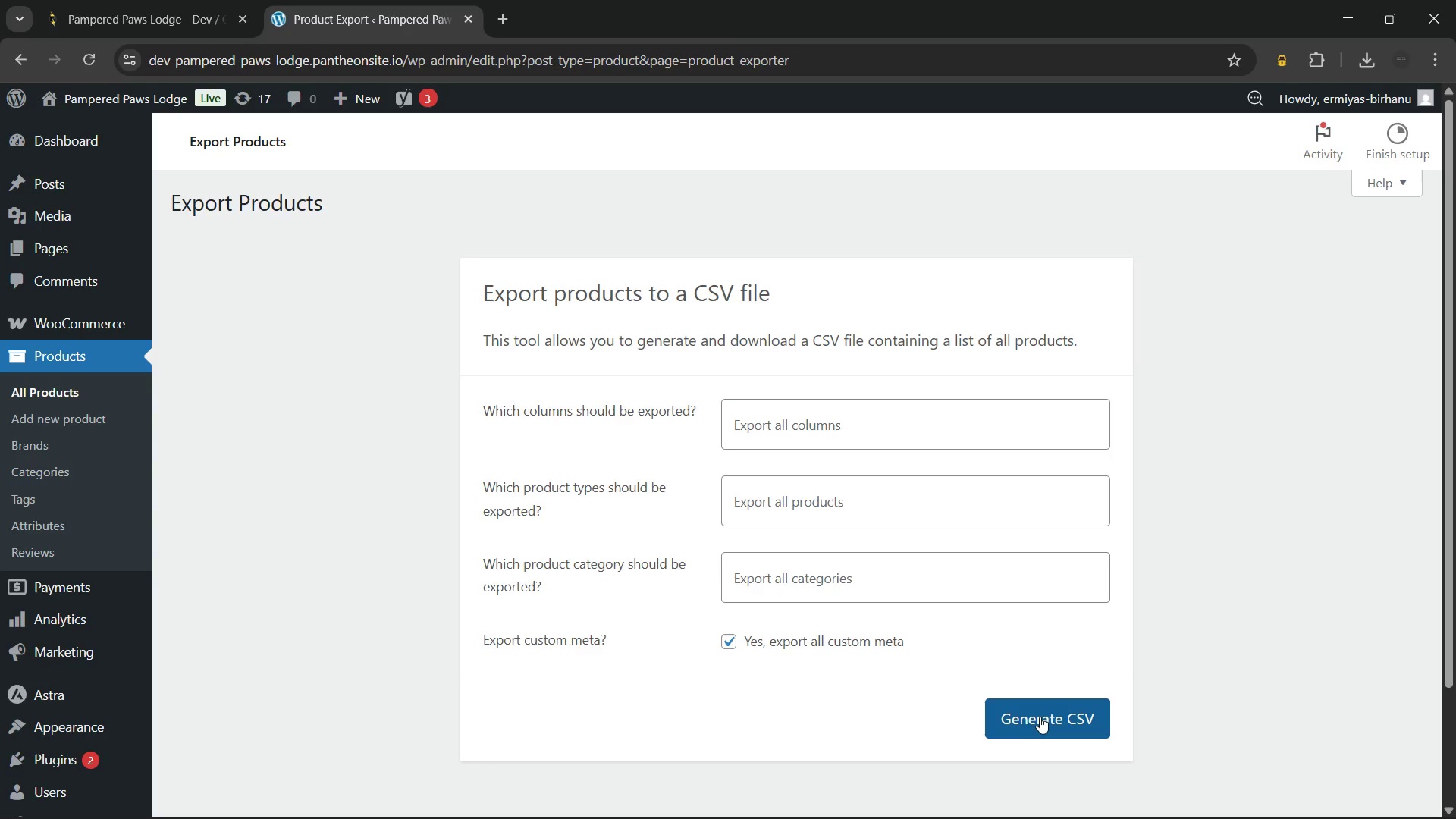 
left_click([1040, 717])
 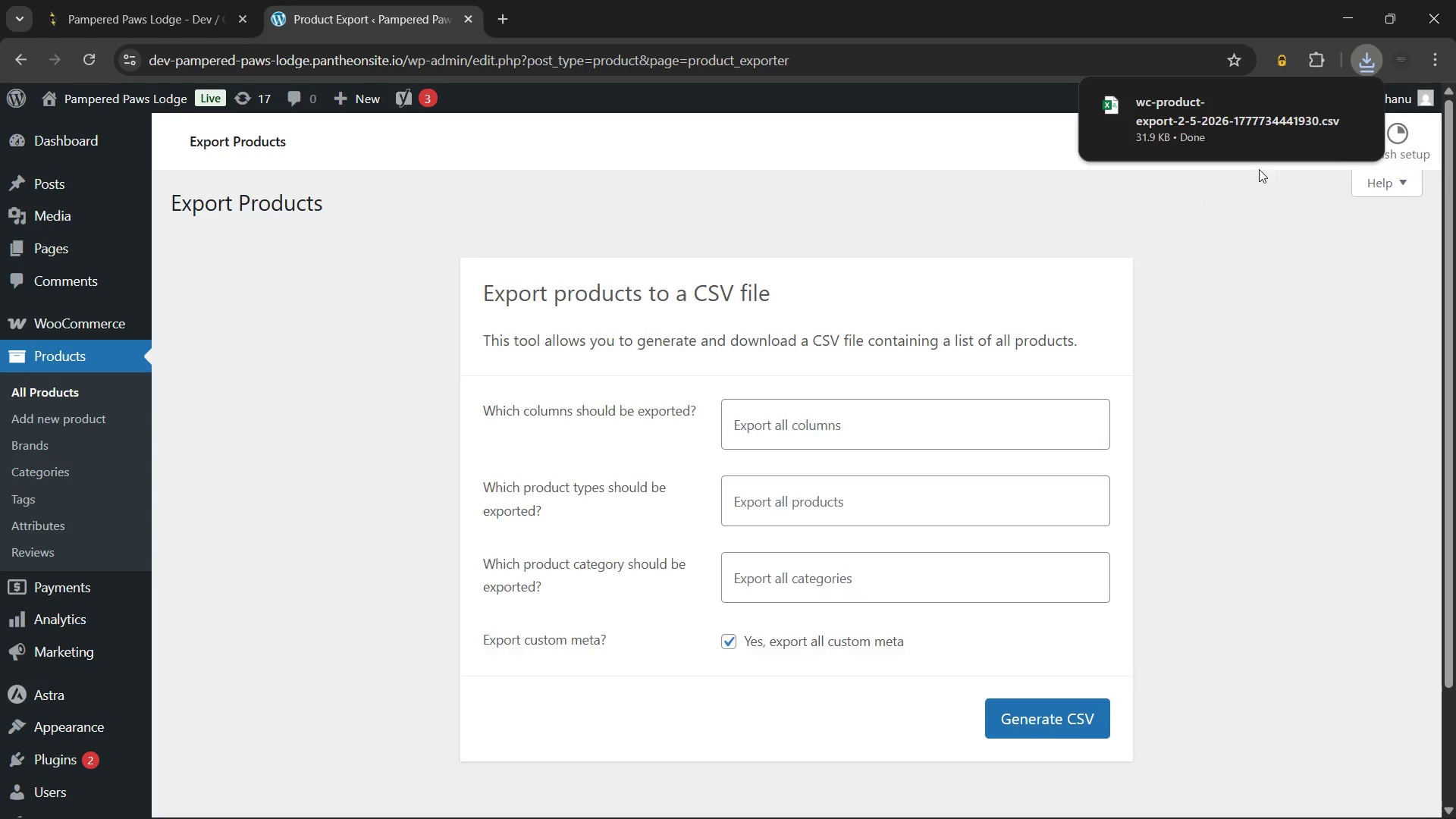 
left_click([1354, 99])
 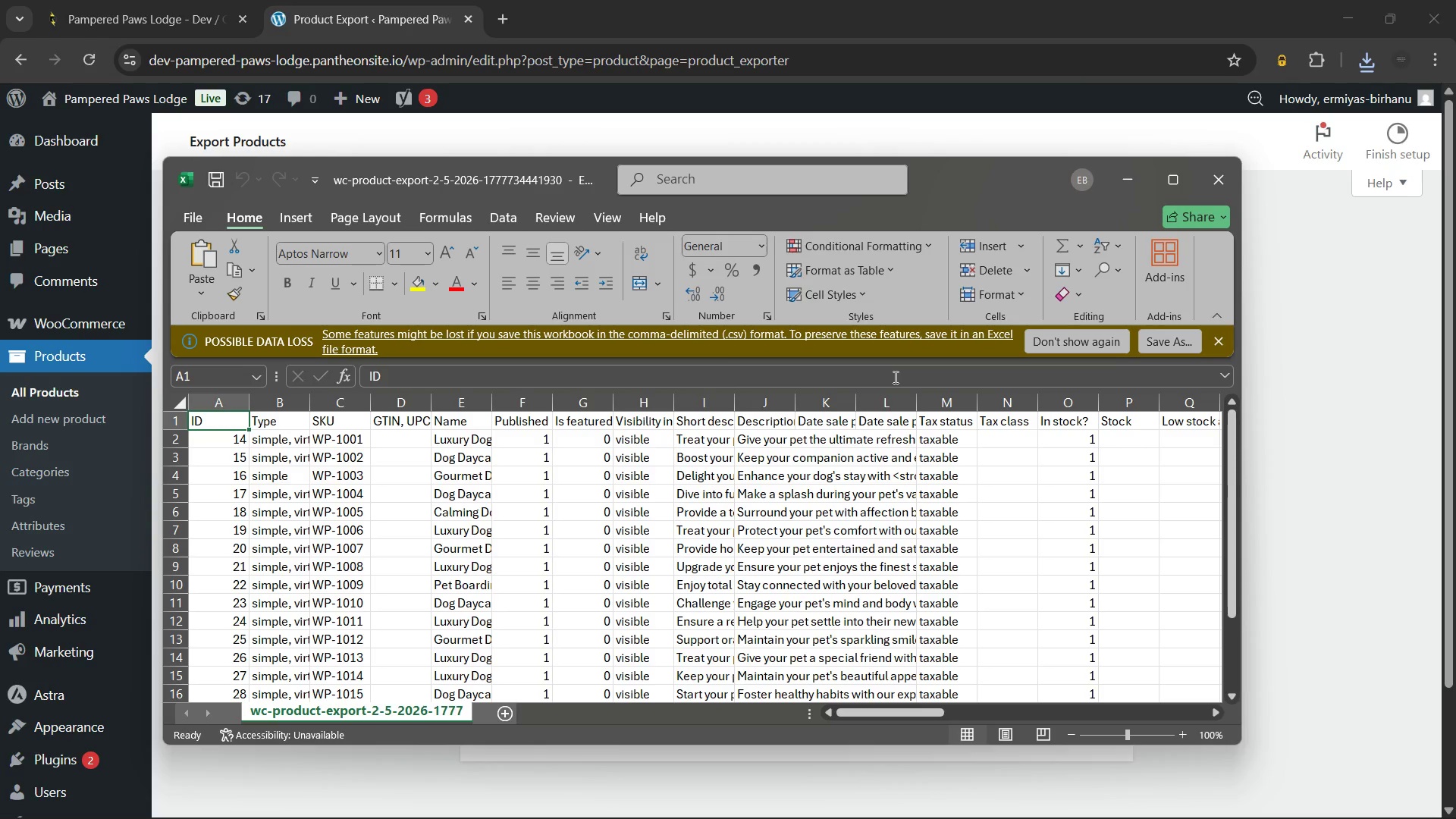 
left_click([1174, 172])
 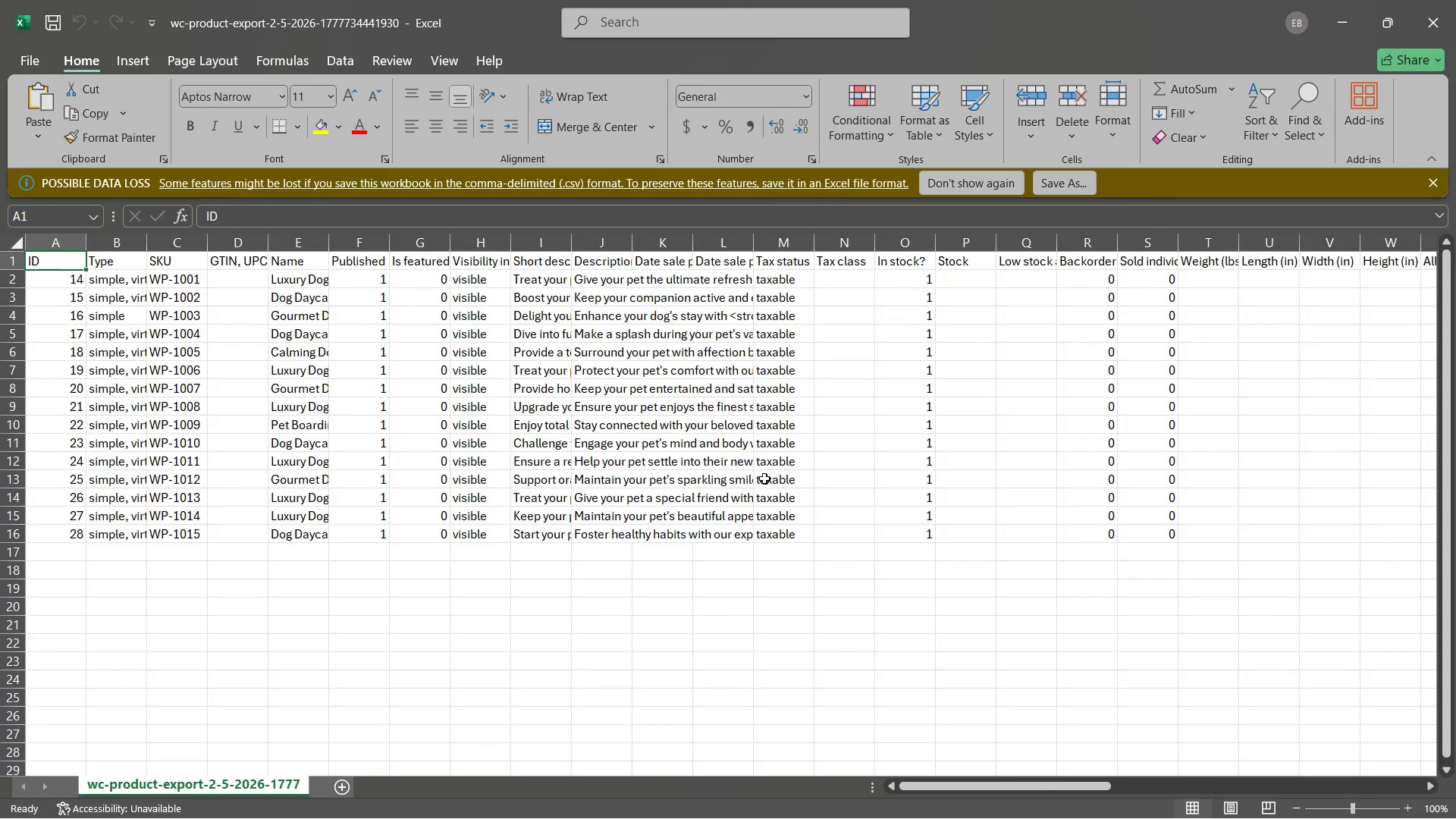 
scroll: coordinate [763, 475], scroll_direction: up, amount: 3.0
 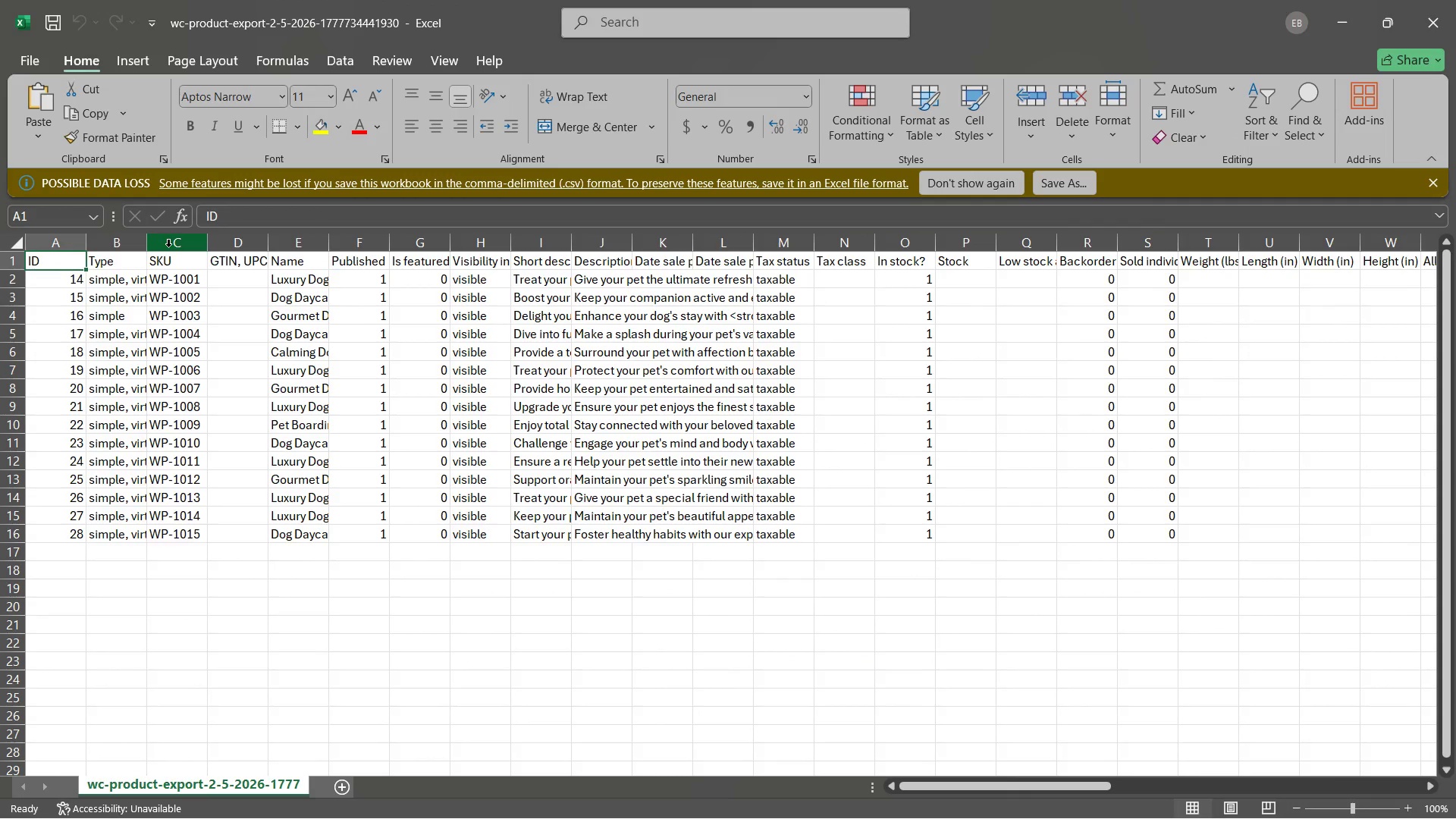 
wait(5.36)
 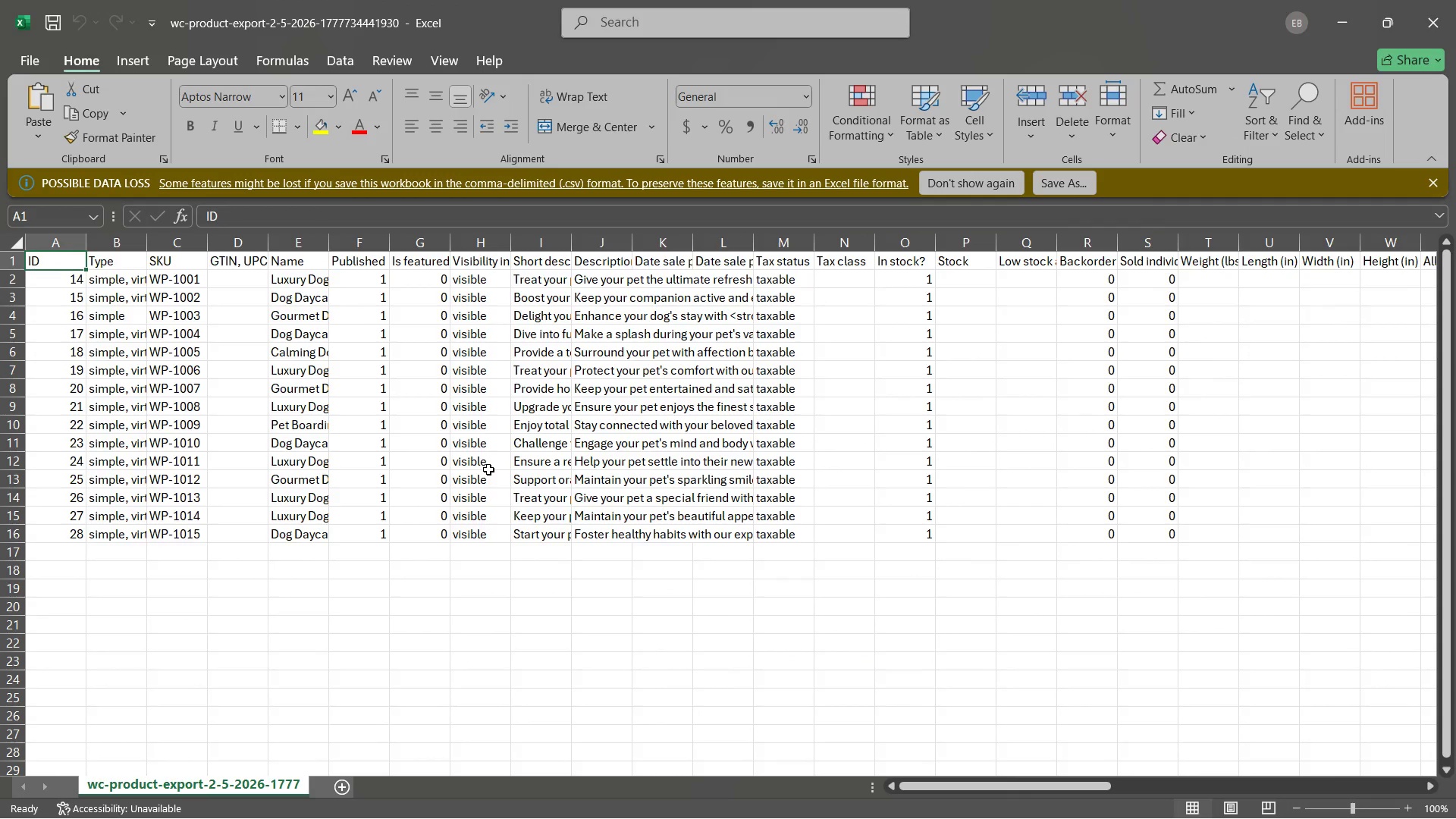 
left_click_drag(start_coordinate=[144, 240], to_coordinate=[262, 252])
 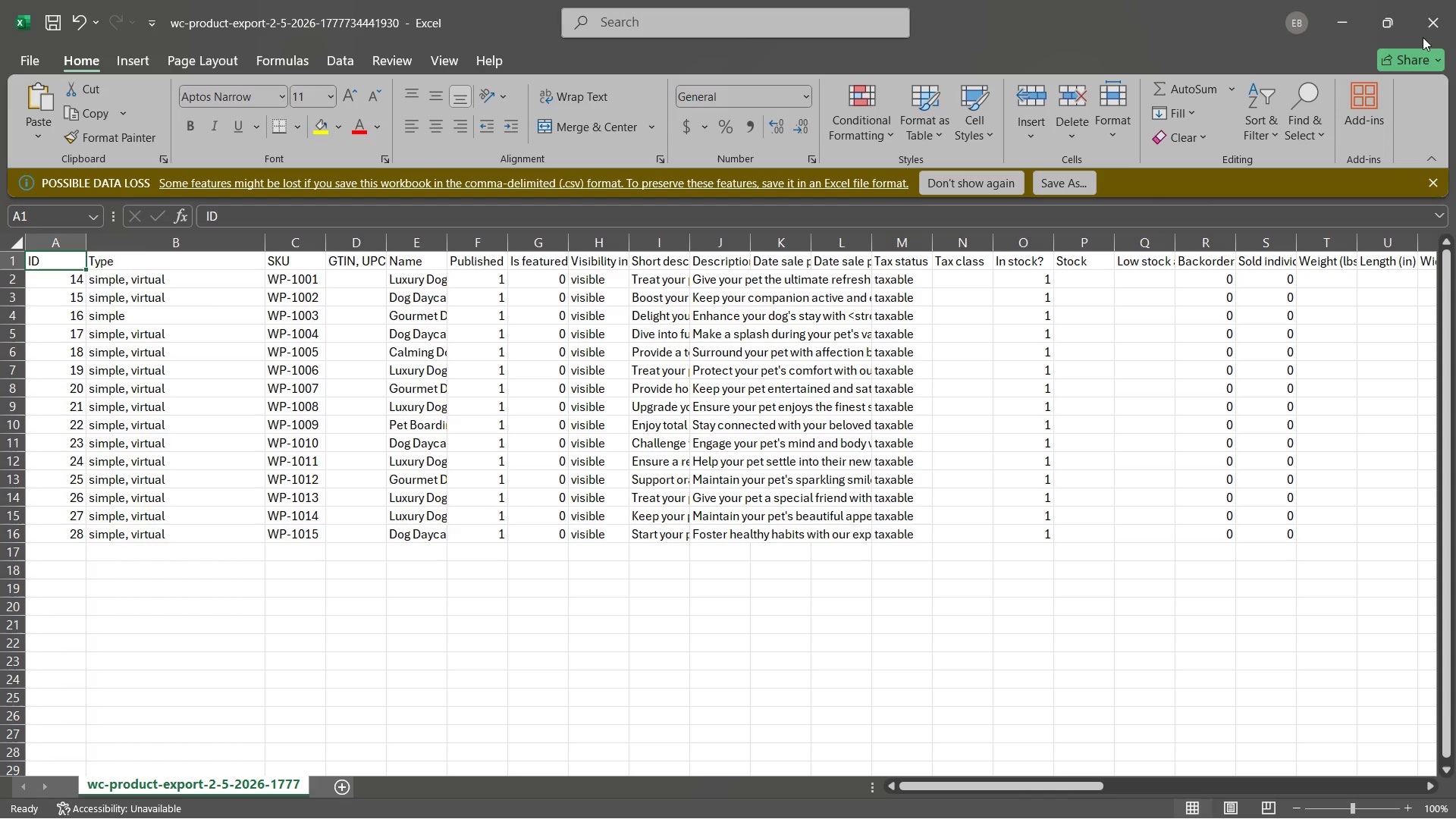 
wait(5.8)
 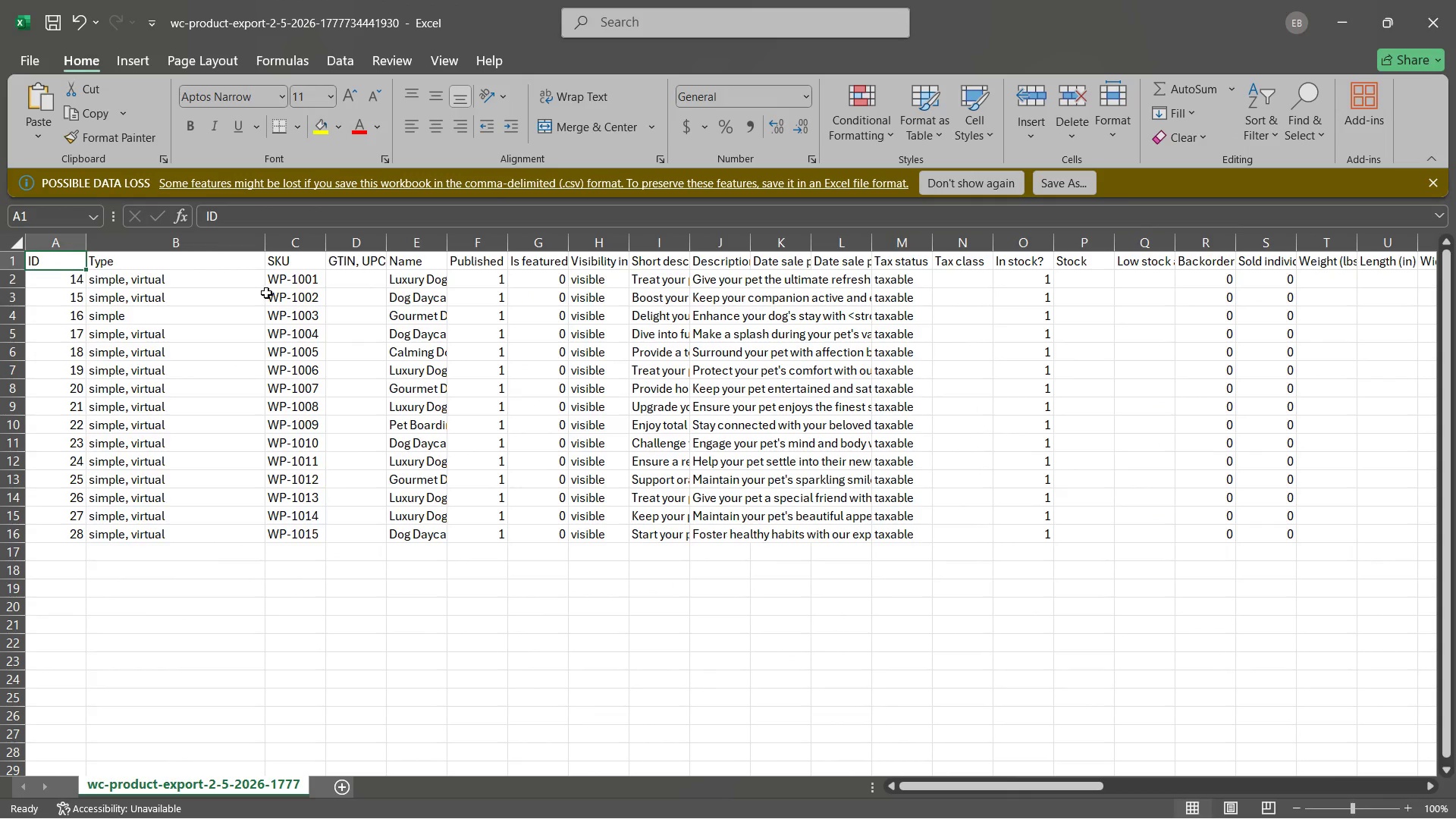 
left_click([1445, 26])
 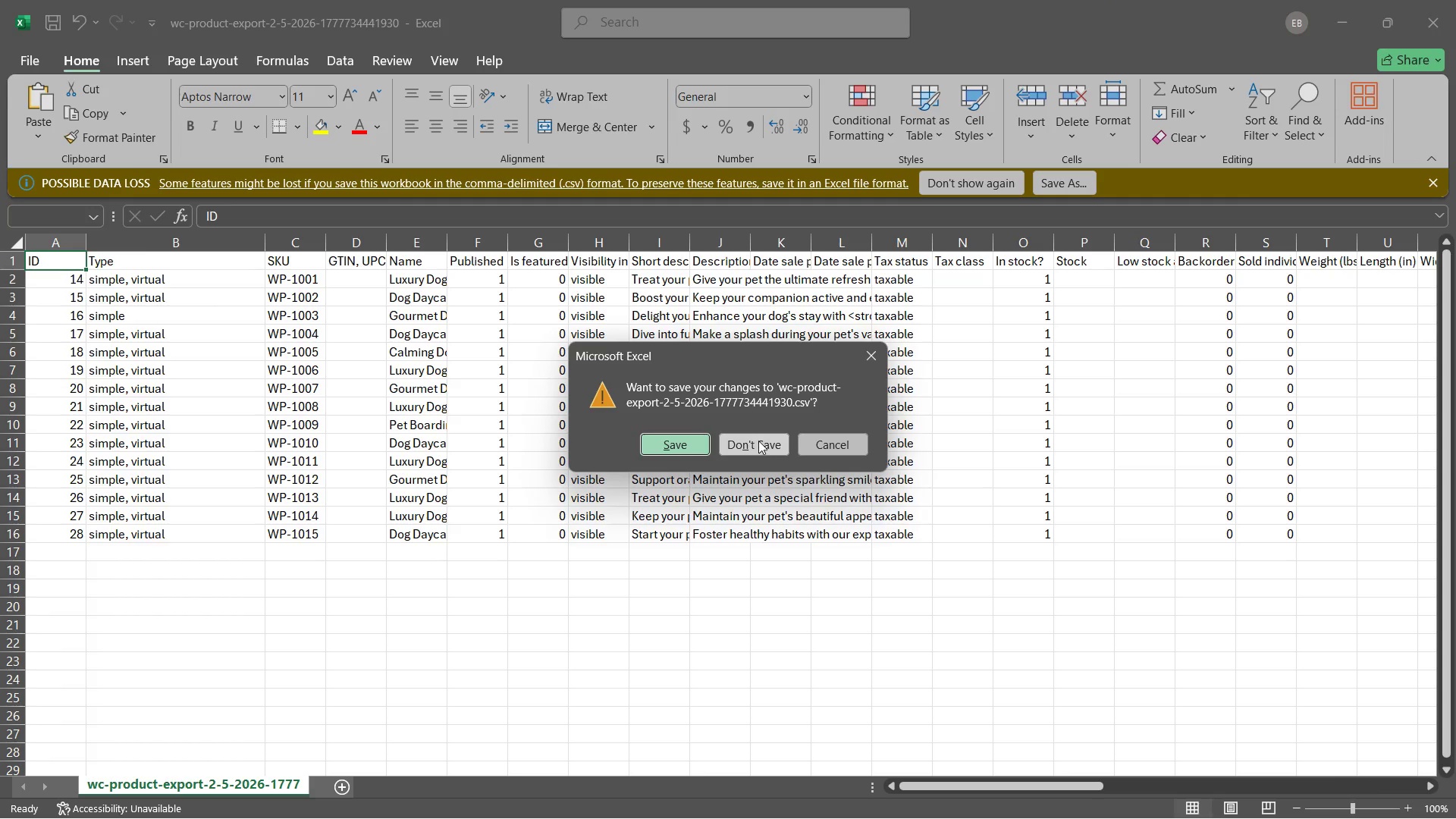 
left_click([735, 435])
 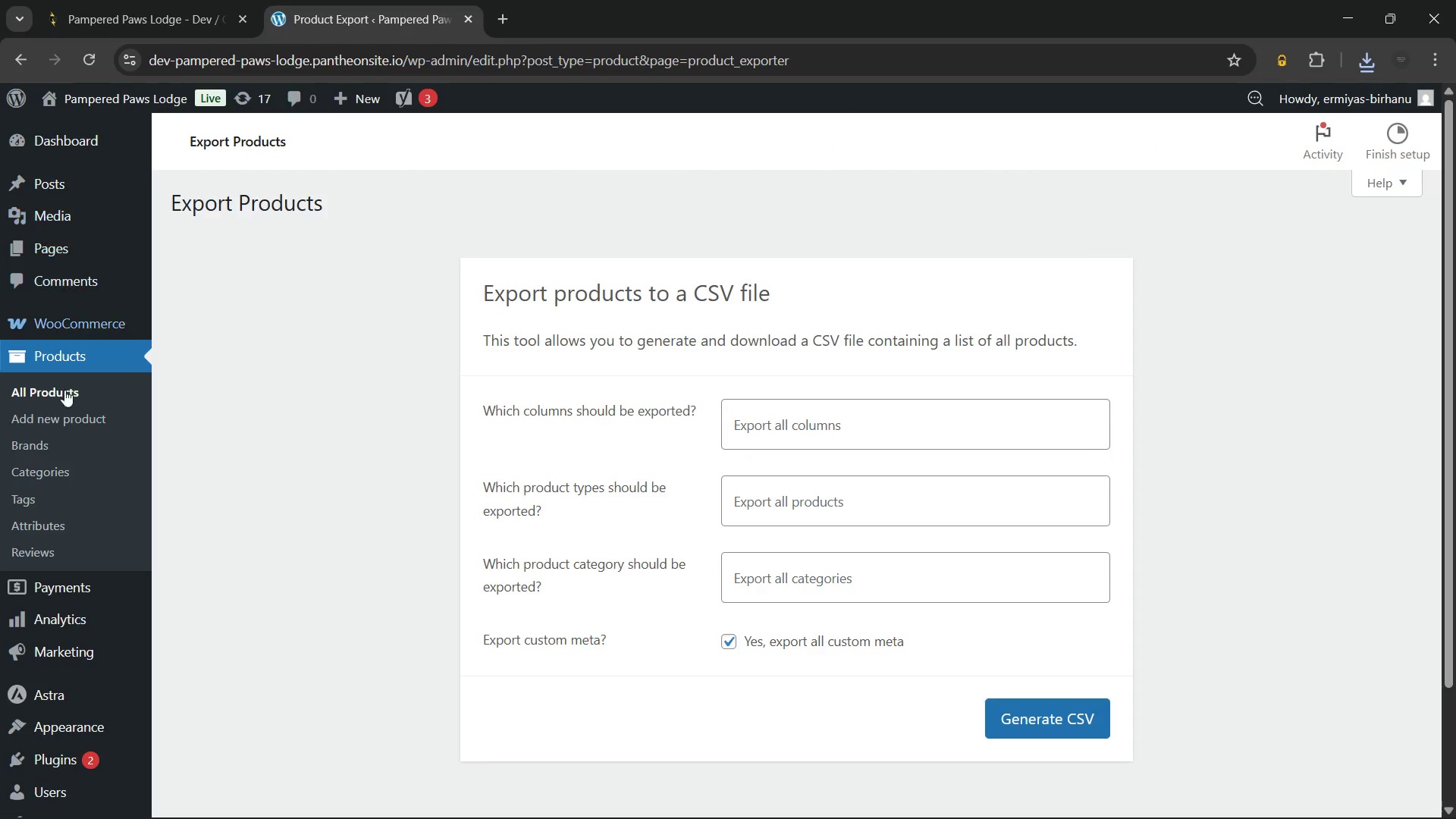 
left_click([56, 397])
 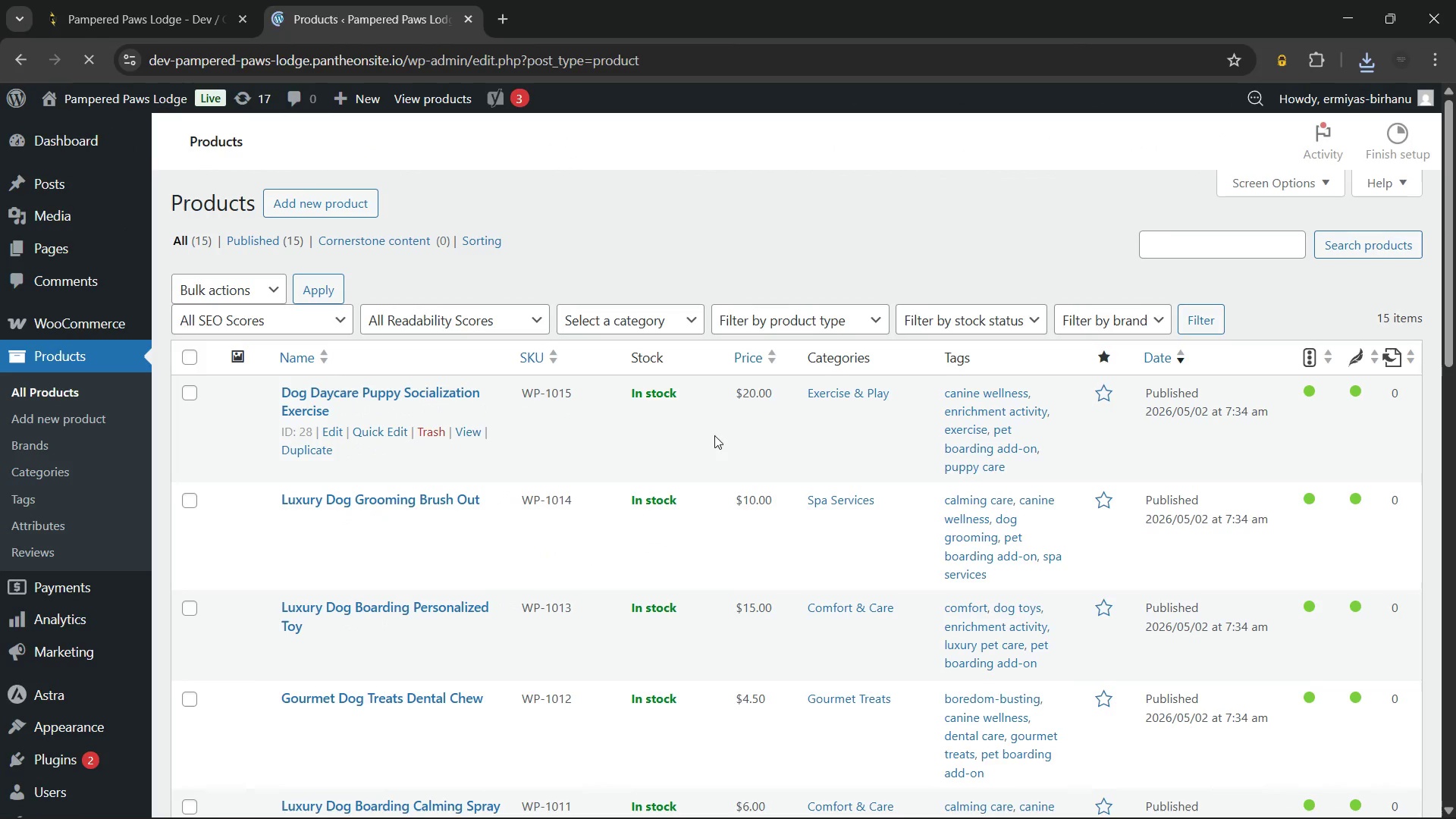 
wait(6.66)
 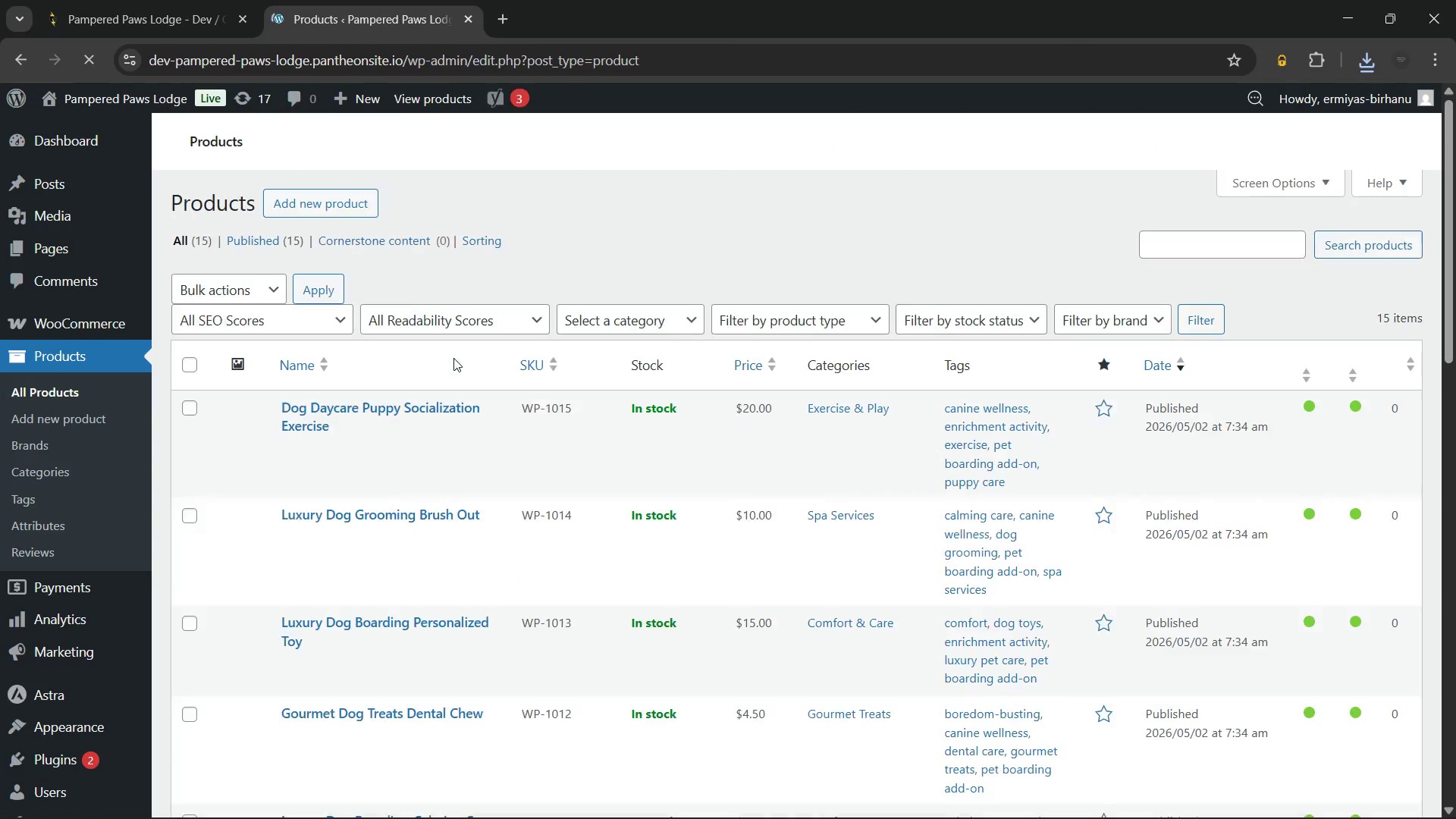 
left_click([1367, 63])
 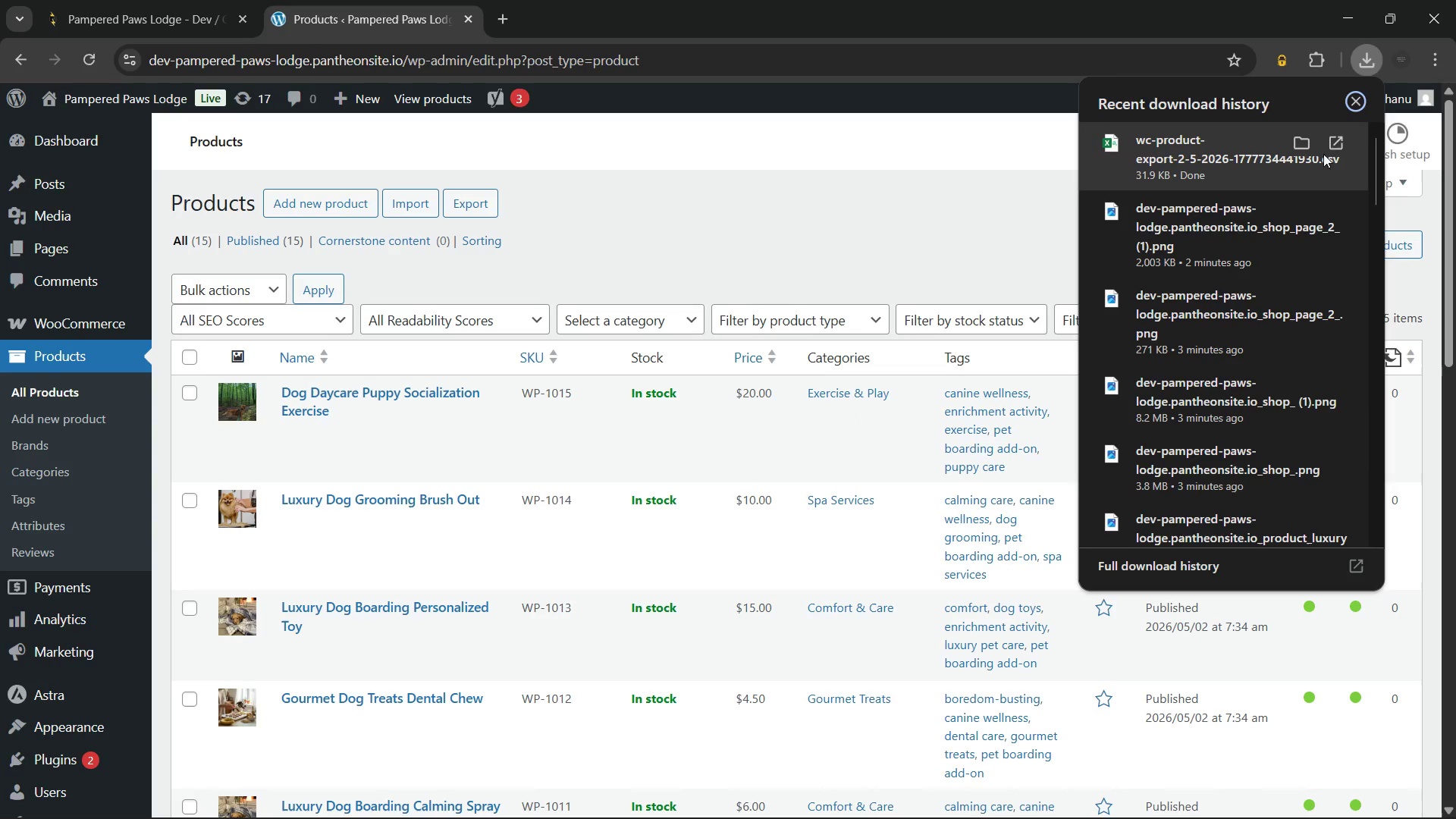 
left_click([1326, 141])
 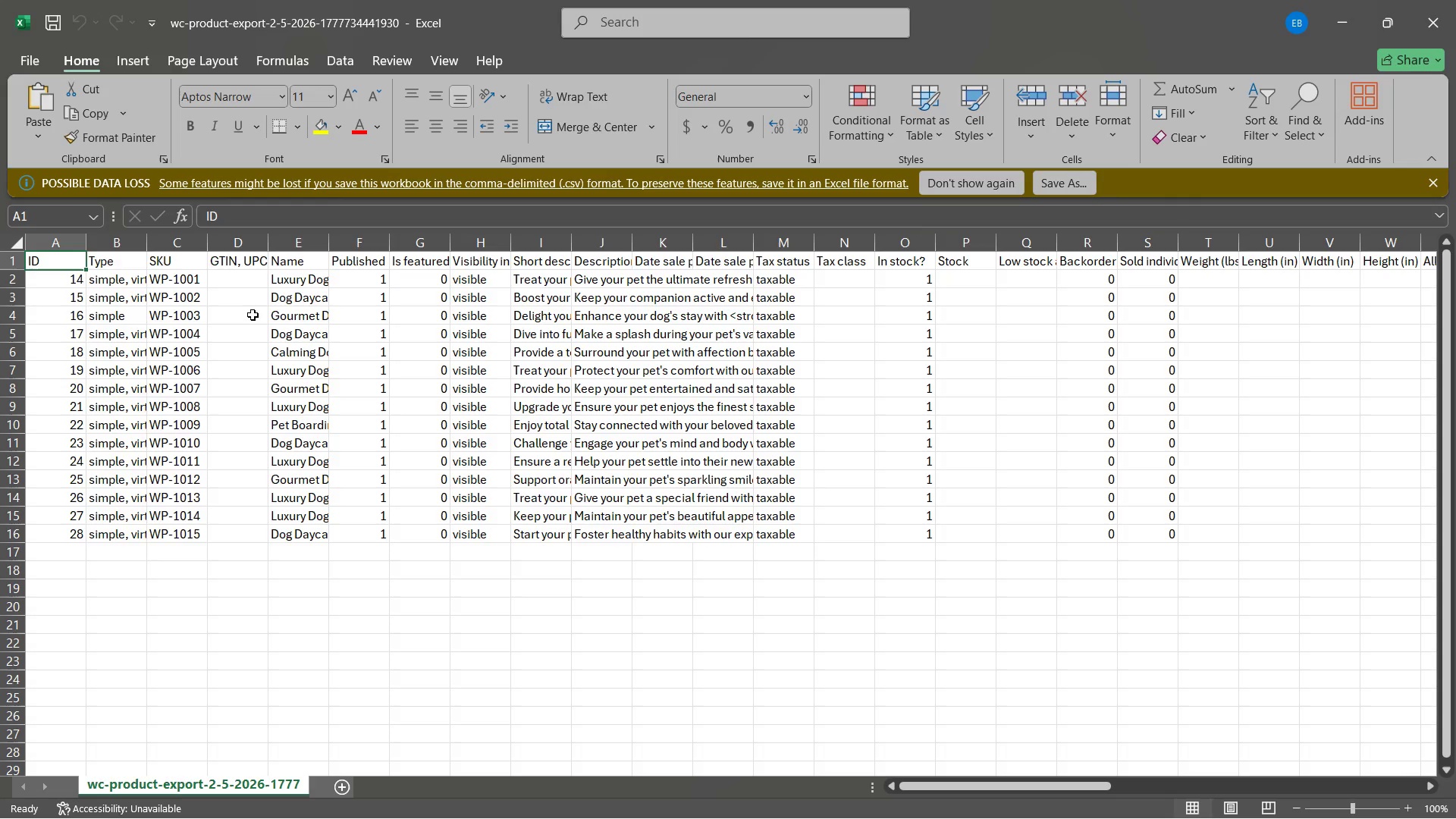 
wait(6.73)
 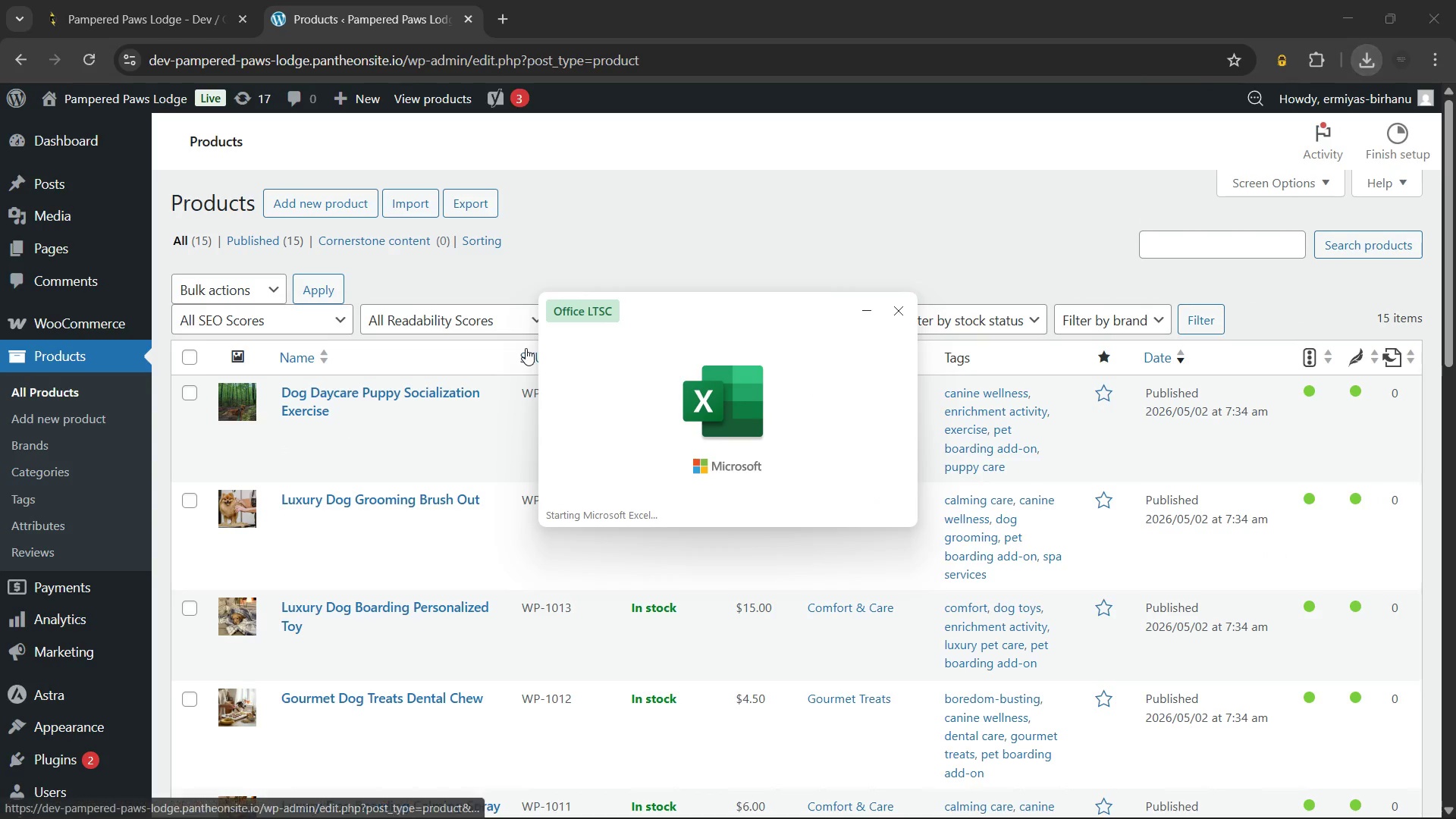 
left_click([1424, 23])
 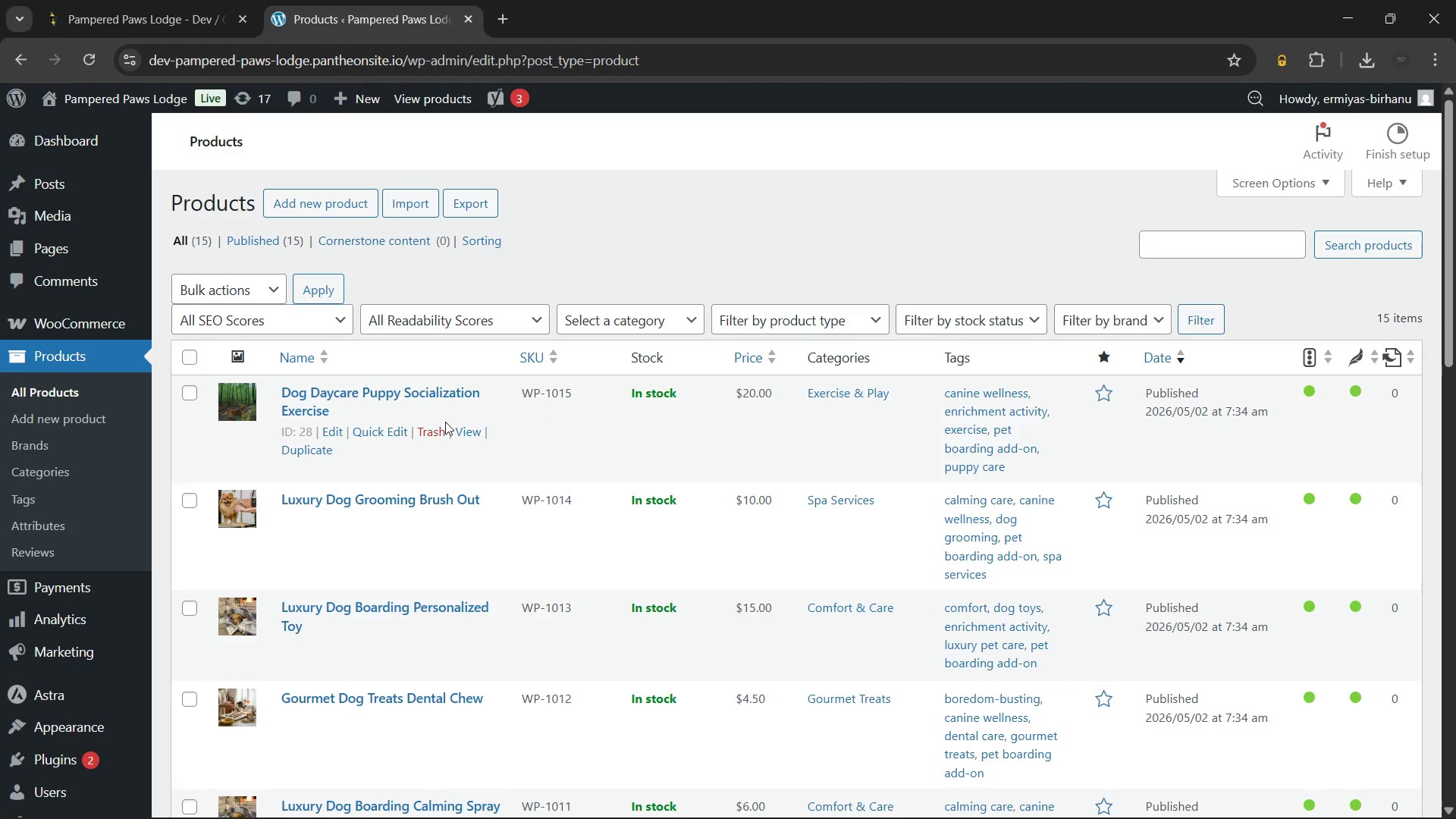 
scroll: coordinate [341, 467], scroll_direction: down, amount: 16.0
 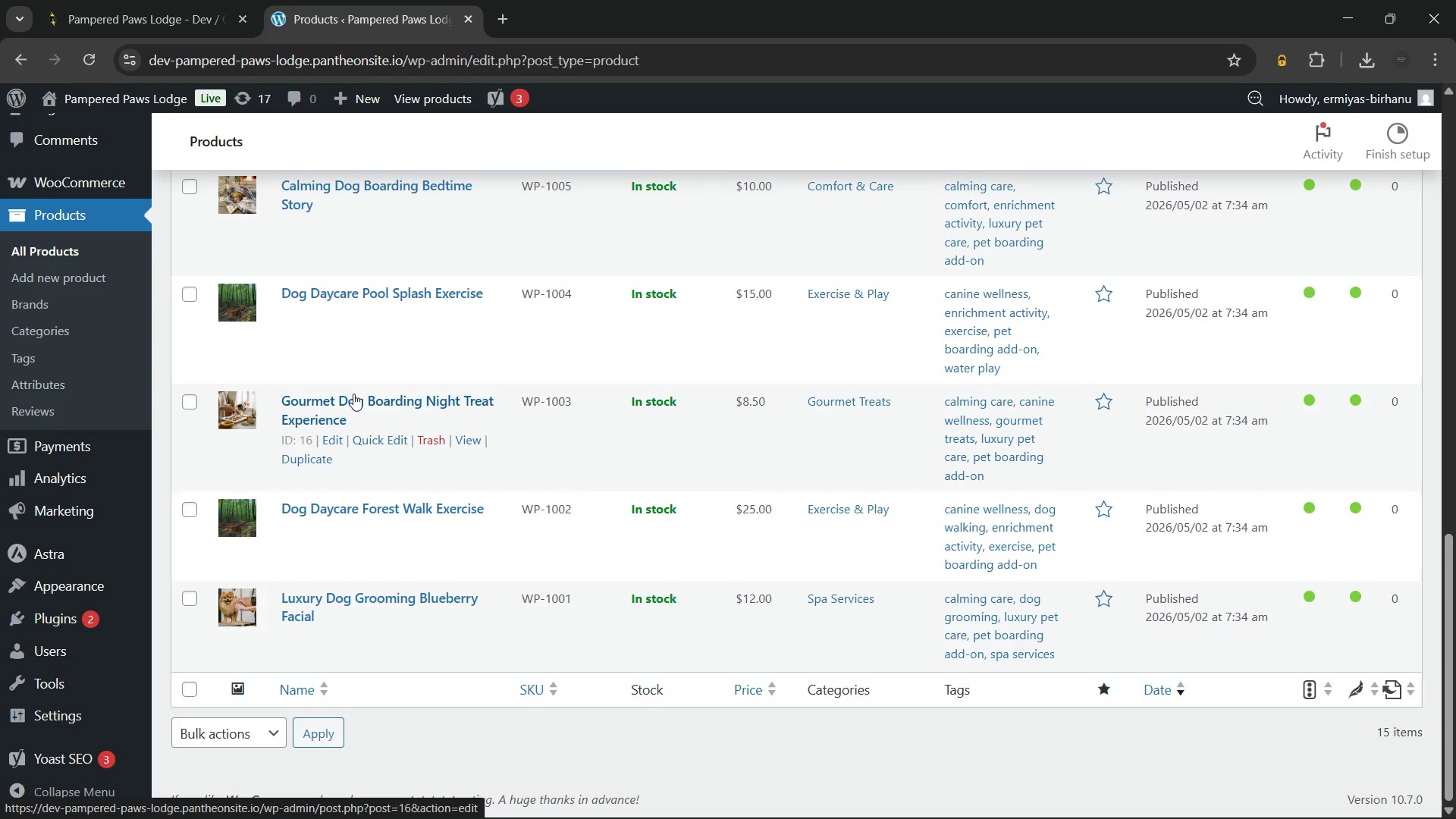 
scroll: coordinate [427, 391], scroll_direction: up, amount: 9.0
 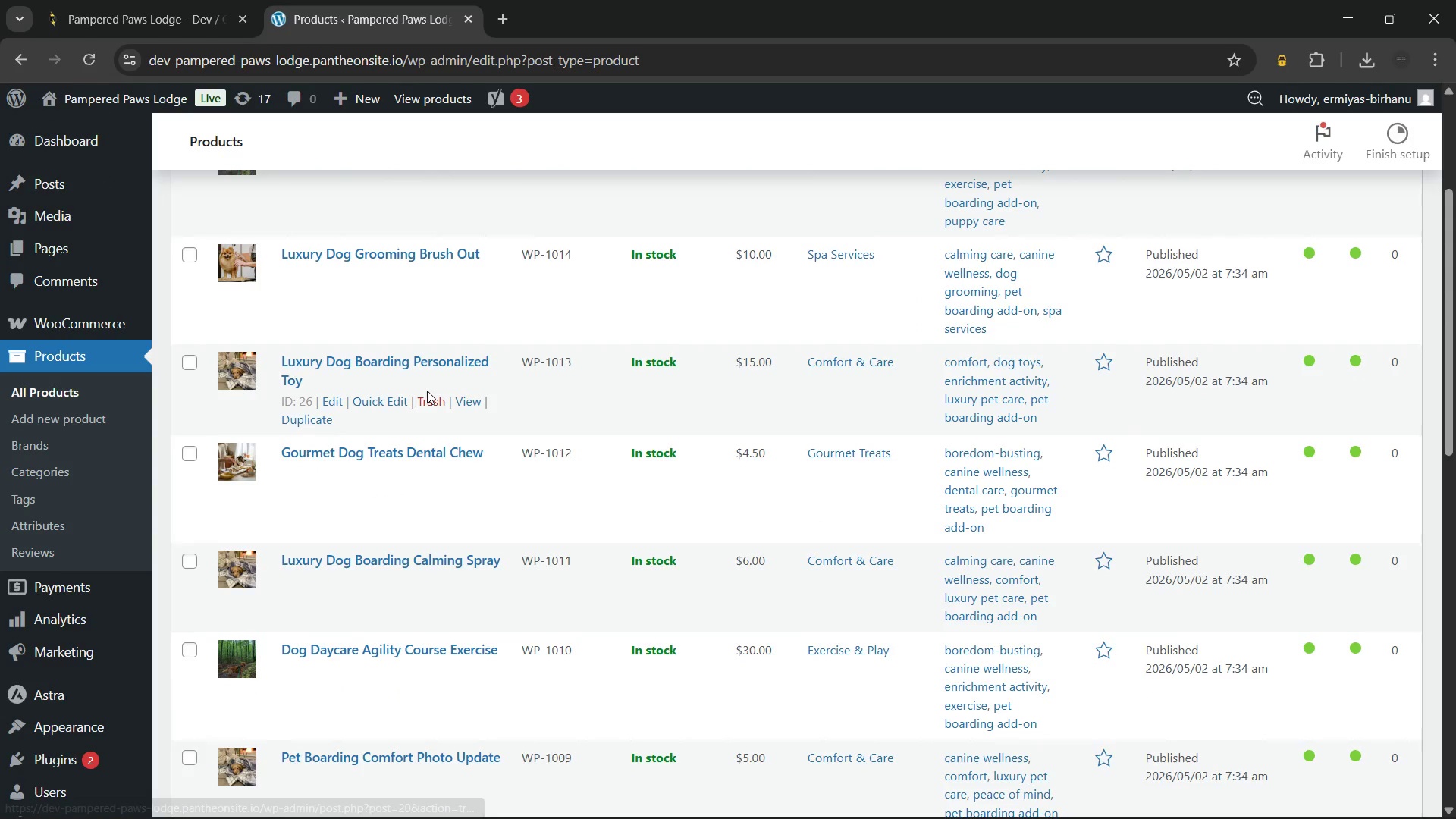 
scroll: coordinate [427, 391], scroll_direction: down, amount: 12.0
 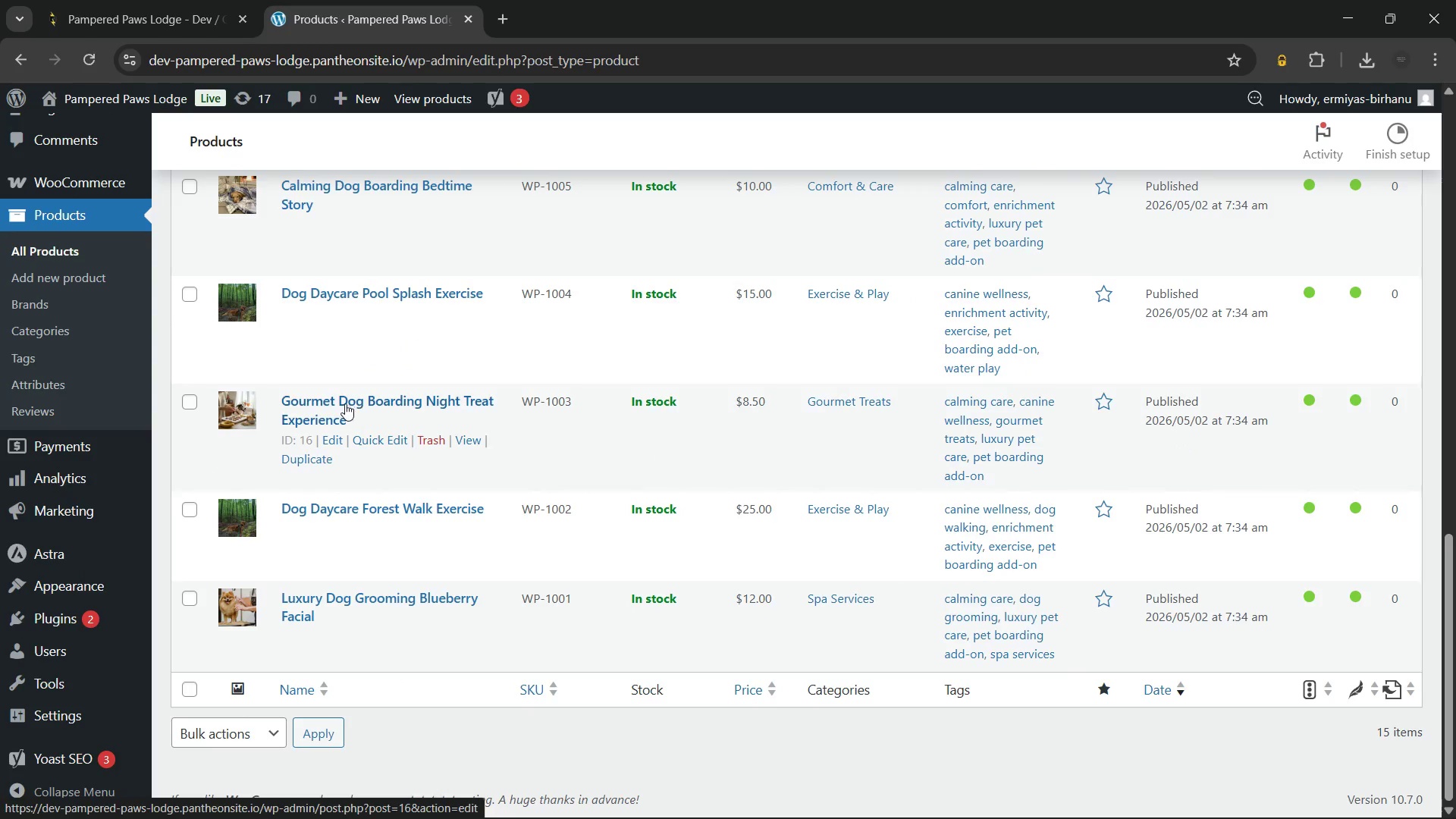 
left_click([345, 403])
 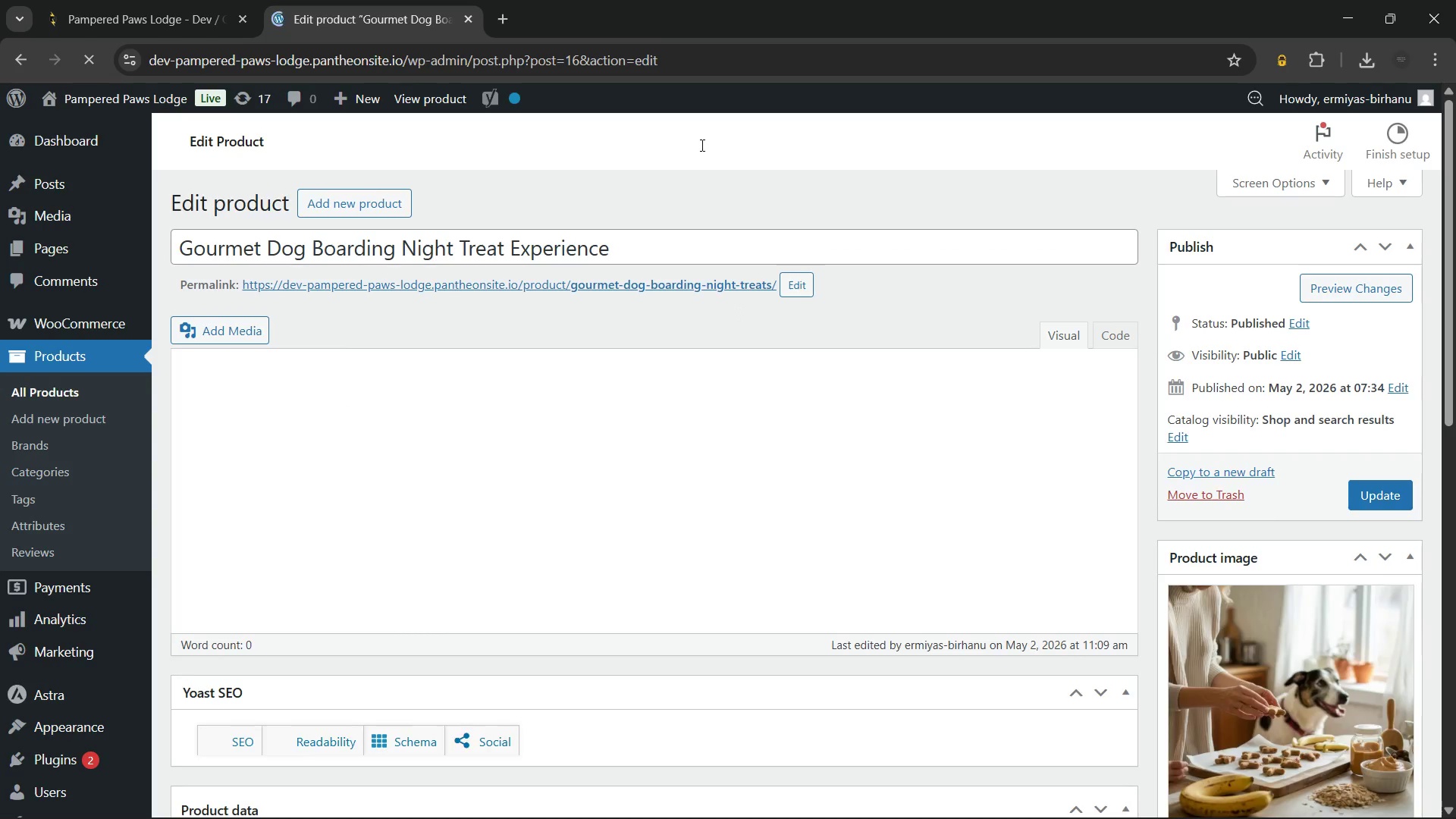 
wait(16.69)
 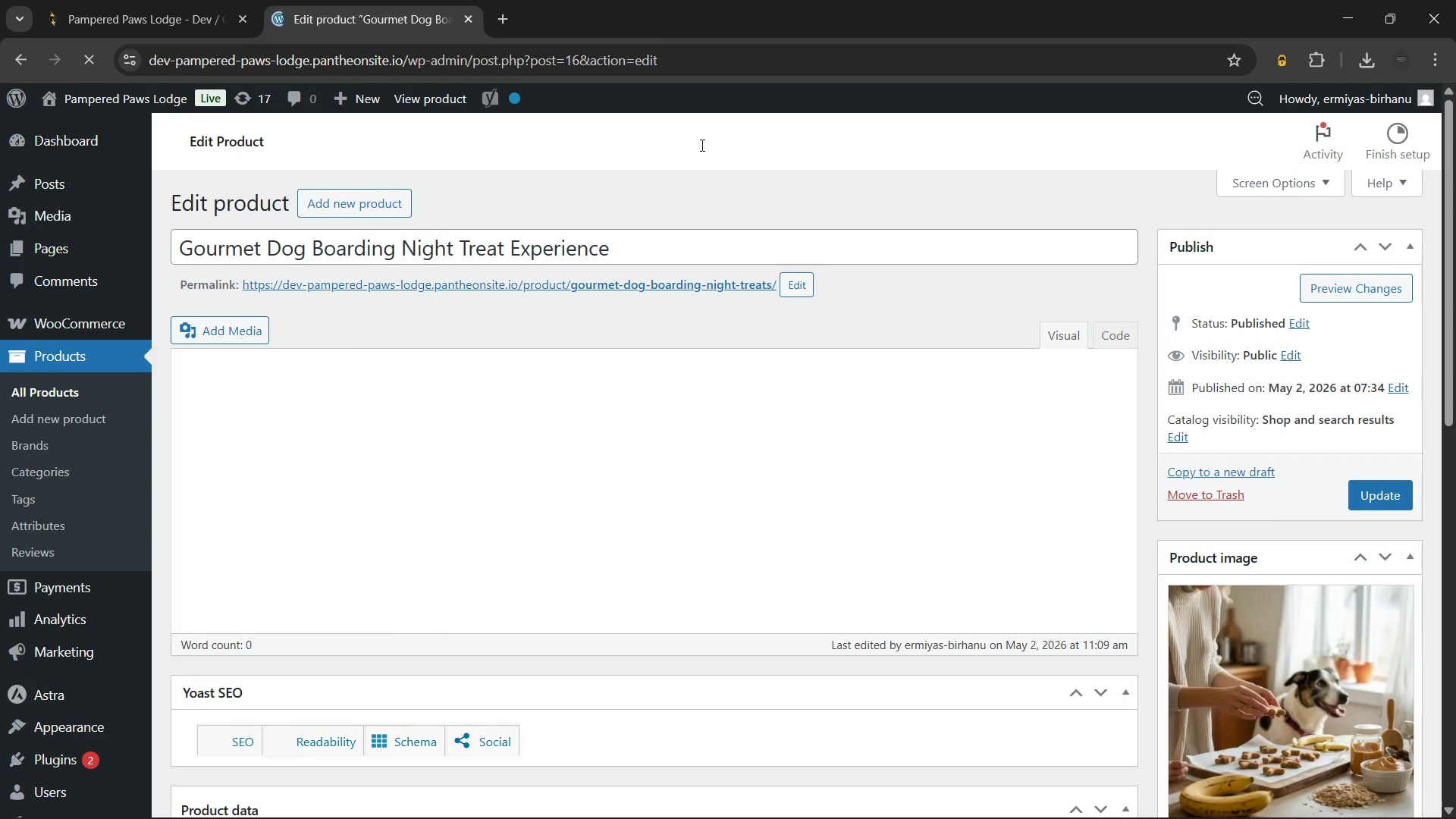 
left_click([552, 482])
 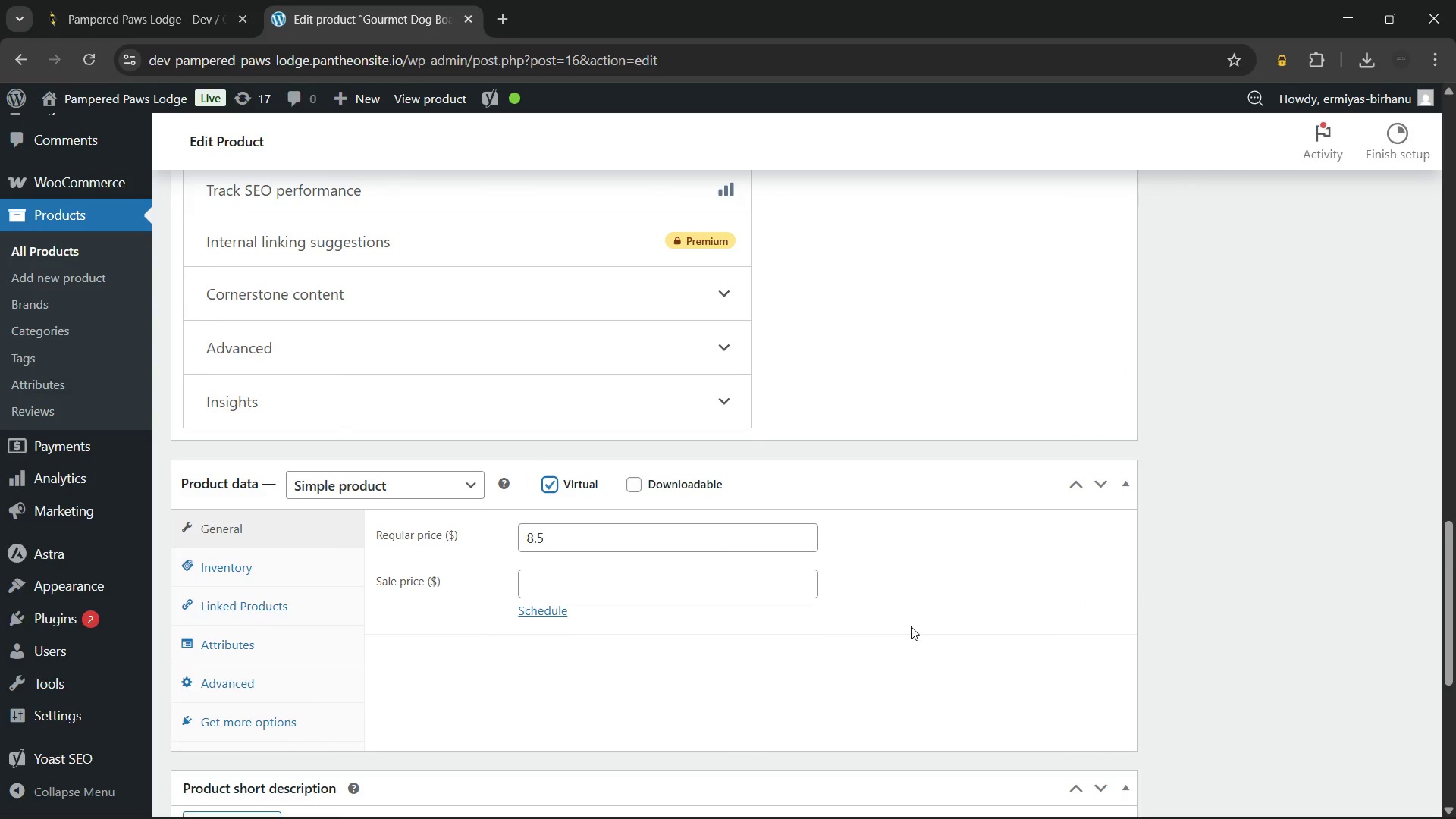 
left_click([911, 626])
 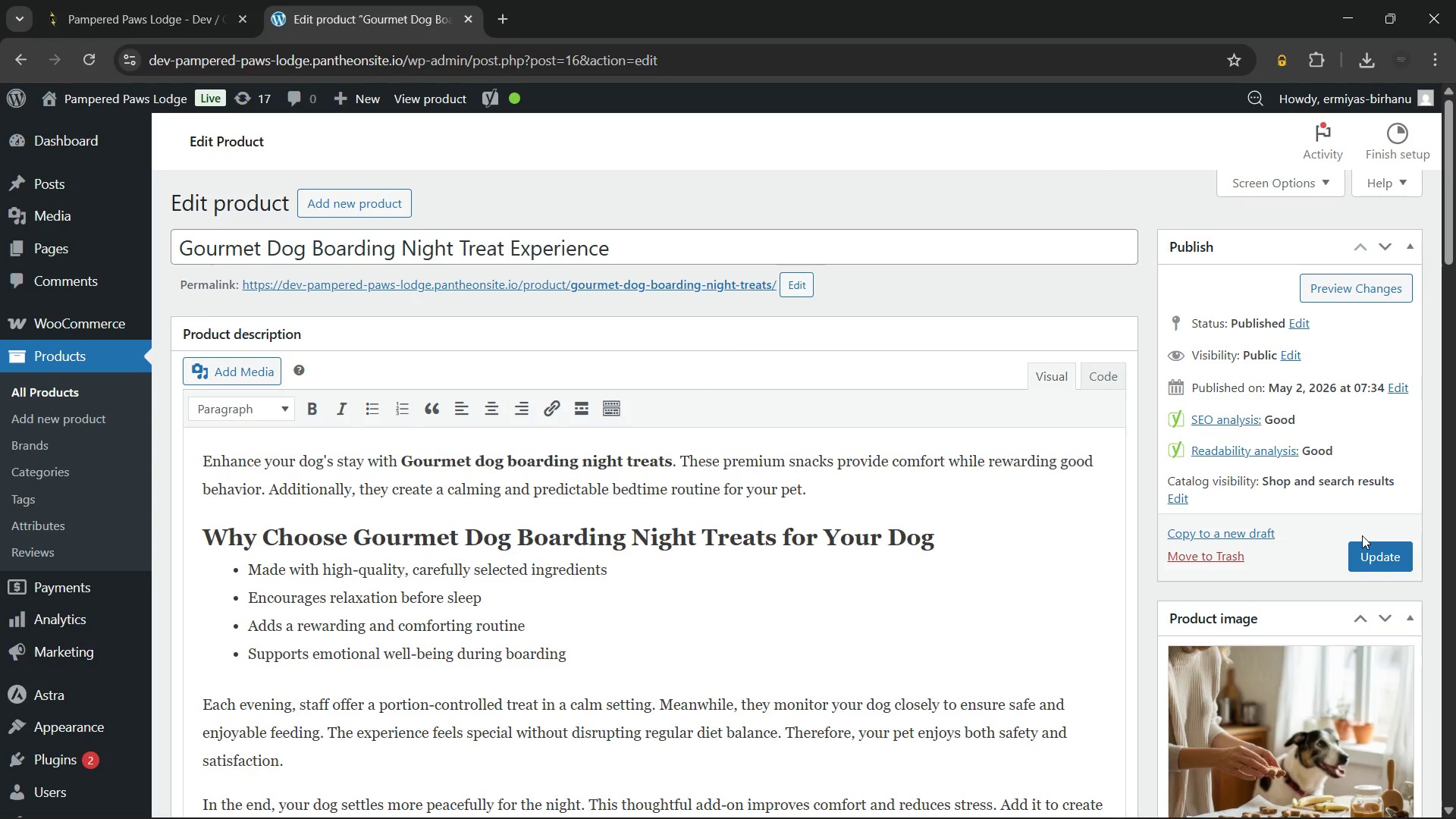 
left_click([1362, 554])
 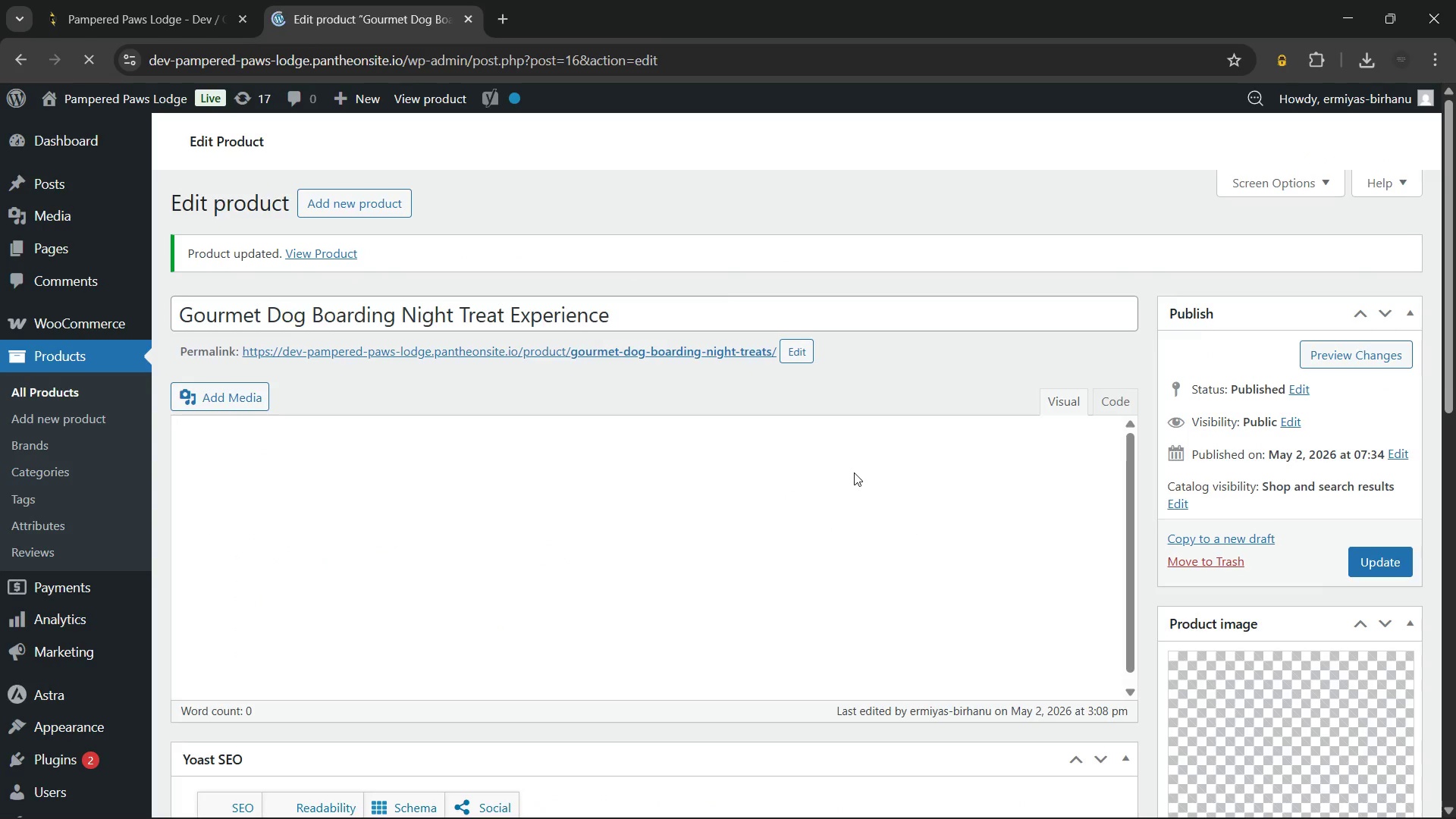 
wait(12.53)
 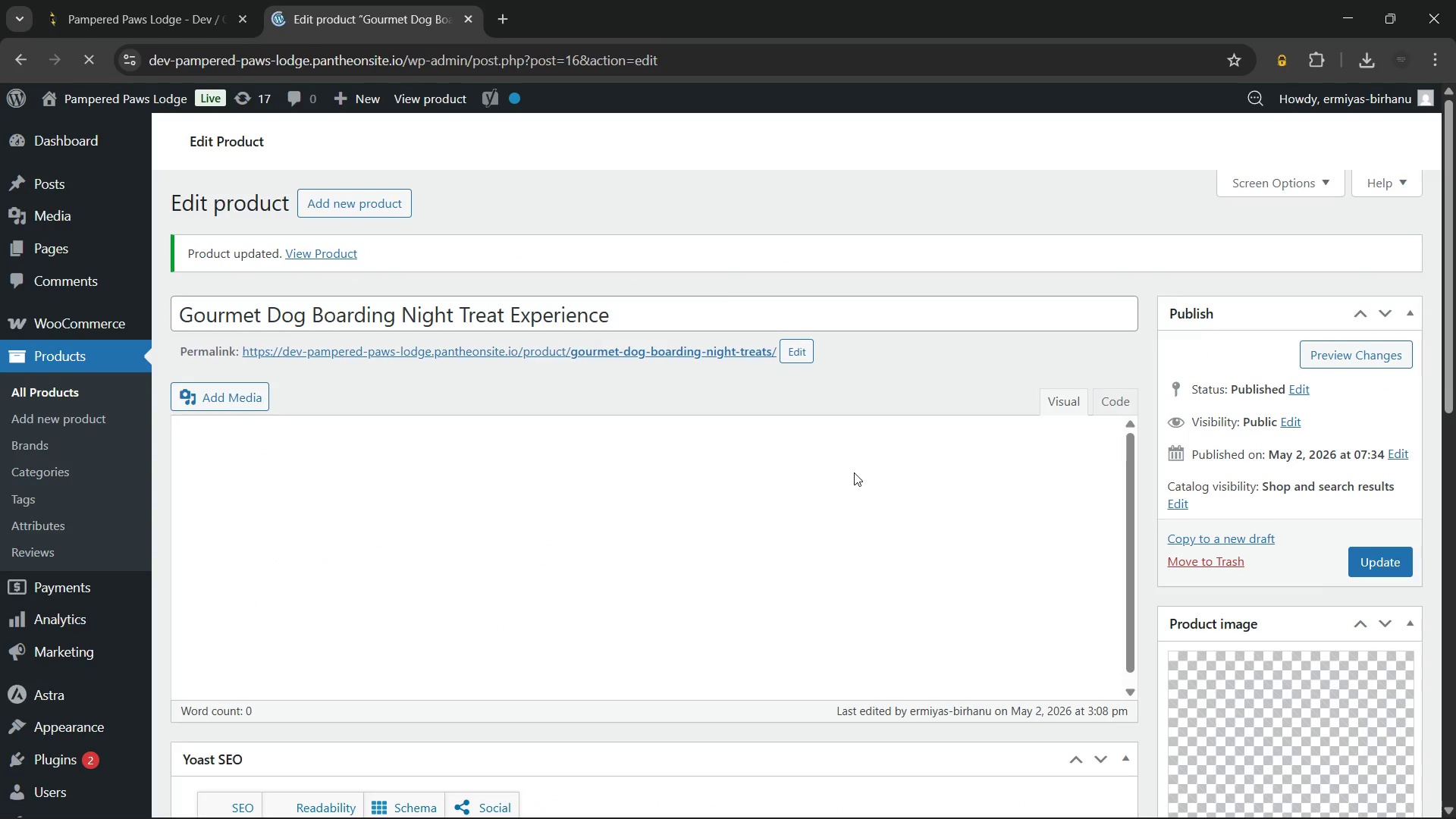 
mouse_move([391, 374])
 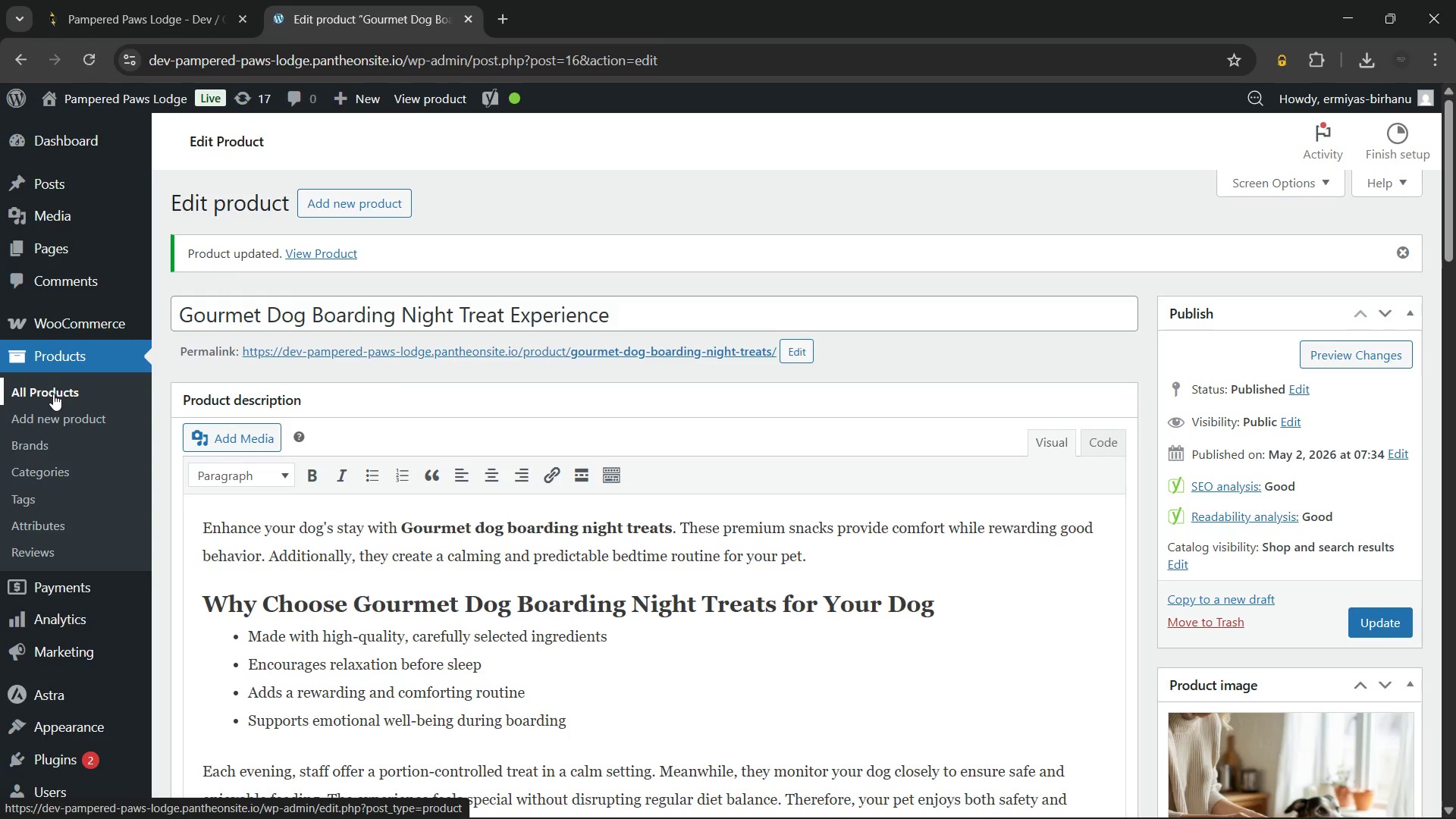 
left_click([53, 394])
 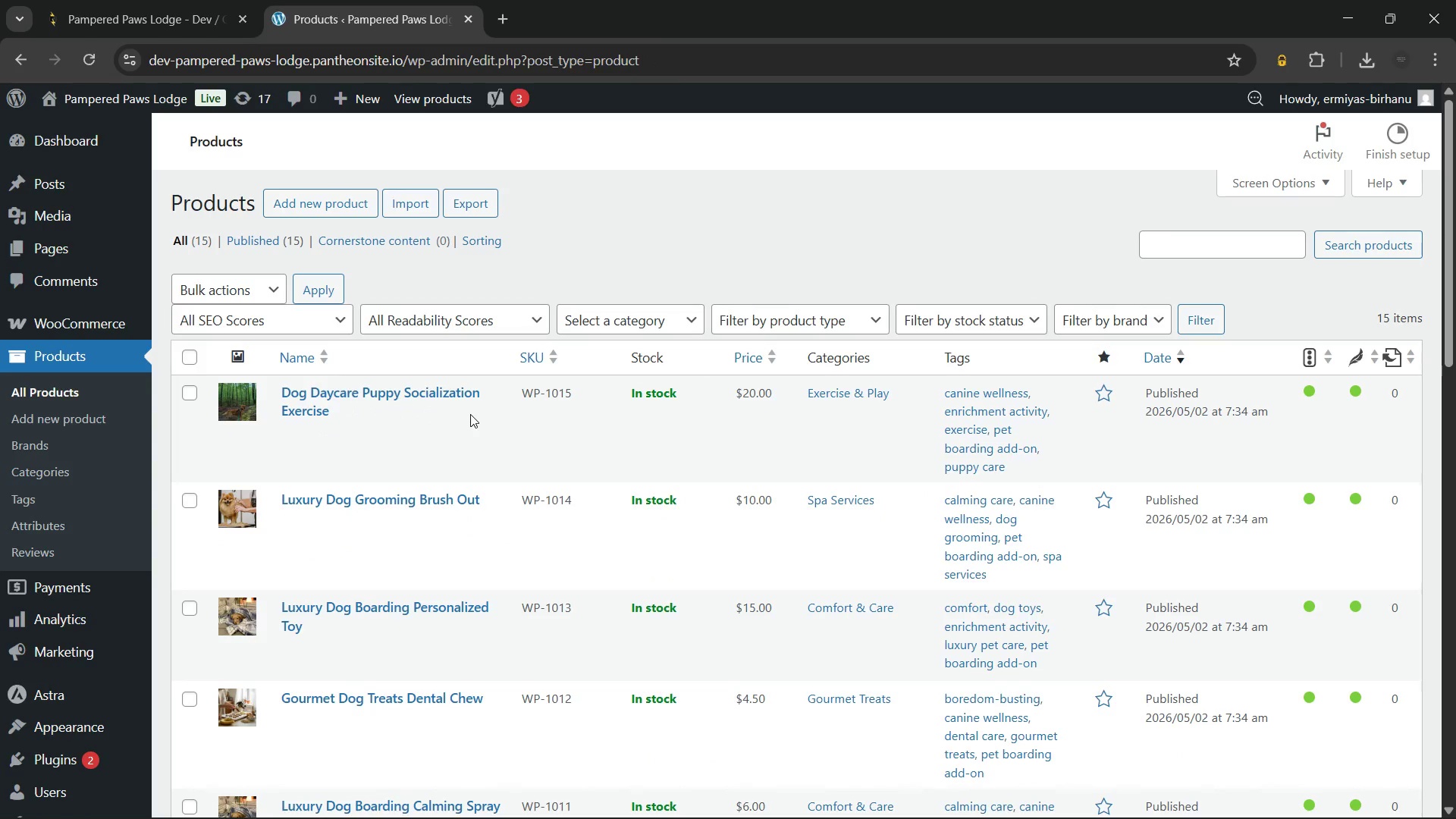 
wait(7.36)
 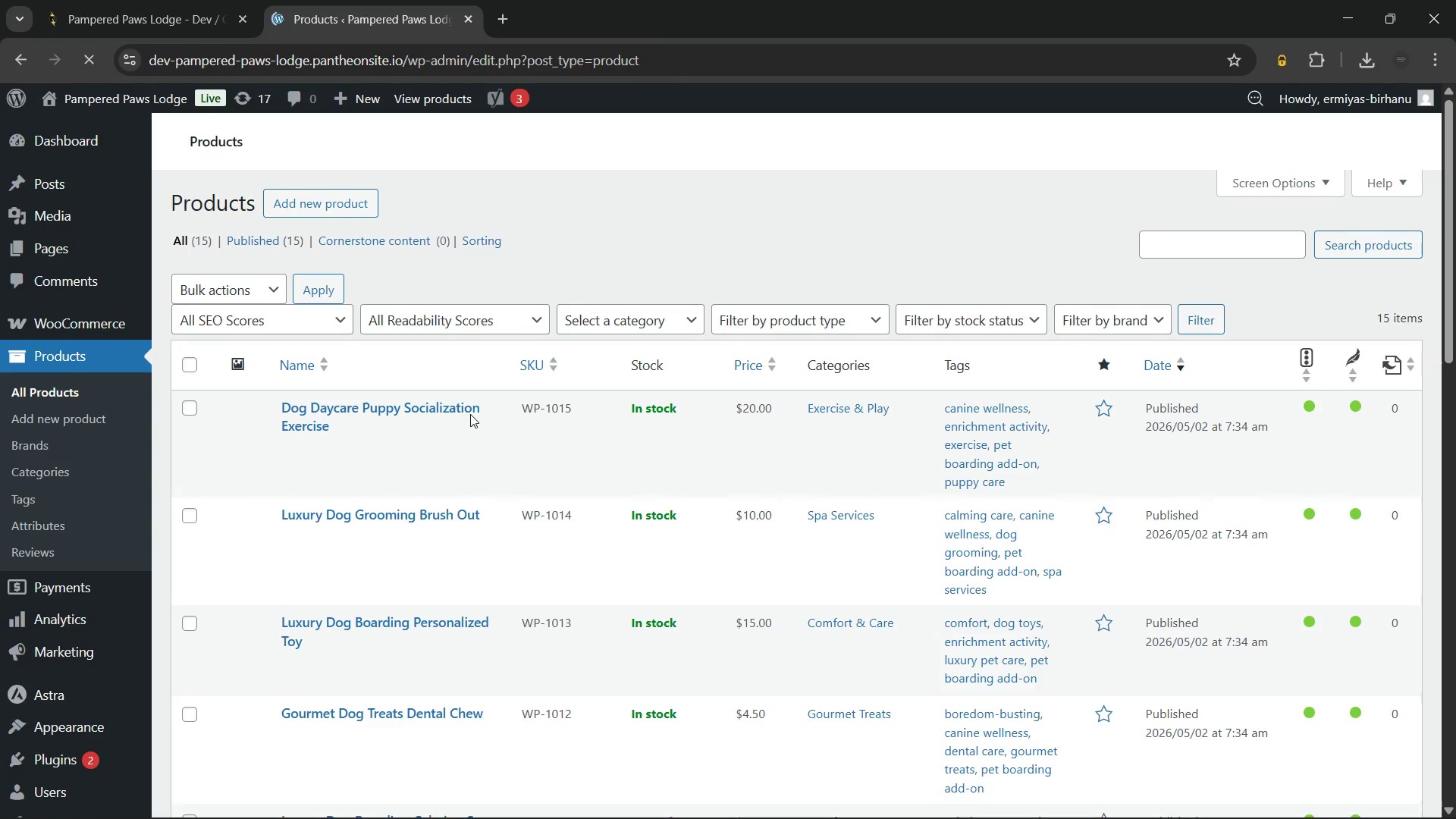 
left_click([460, 198])
 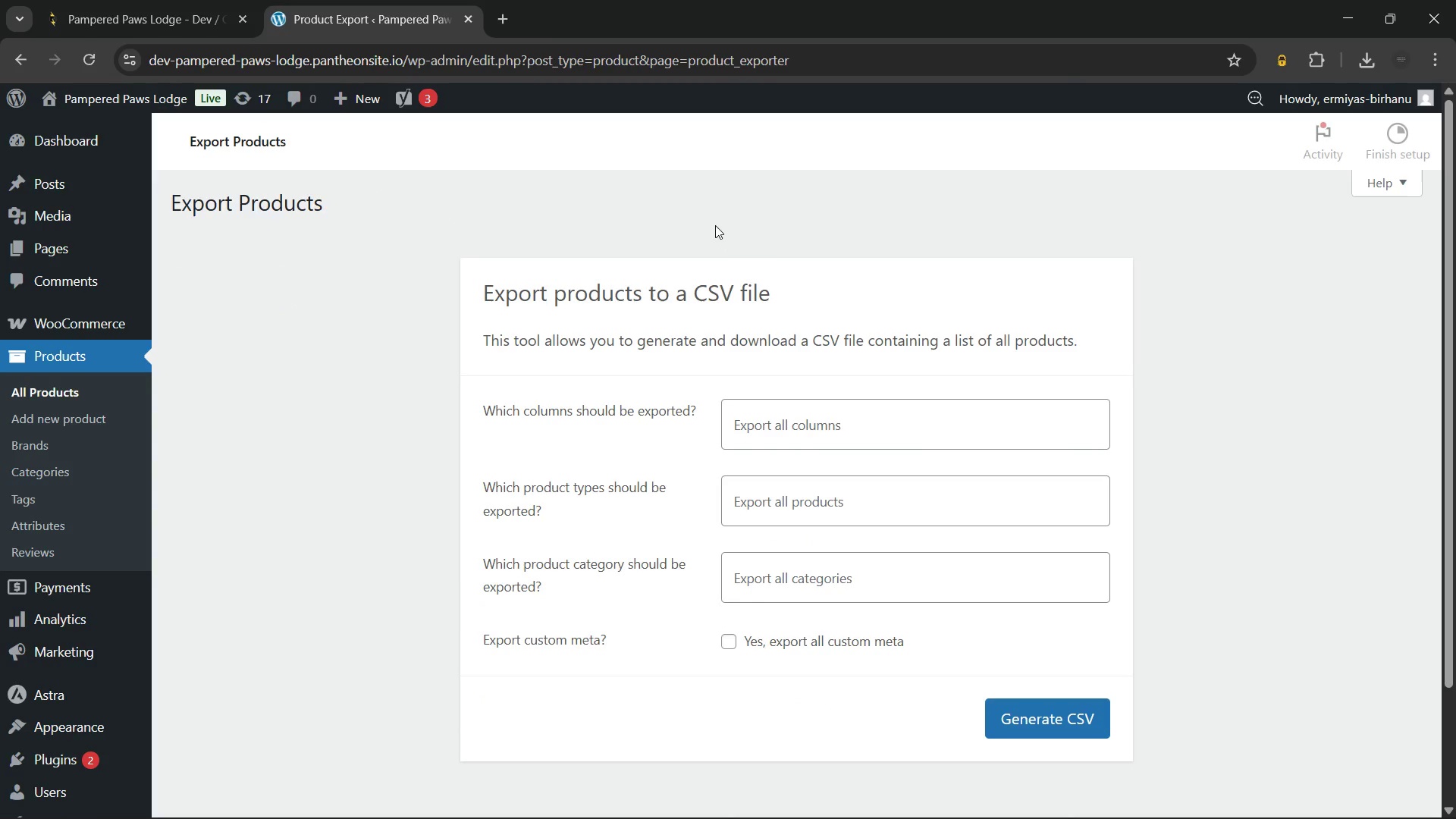 
wait(6.51)
 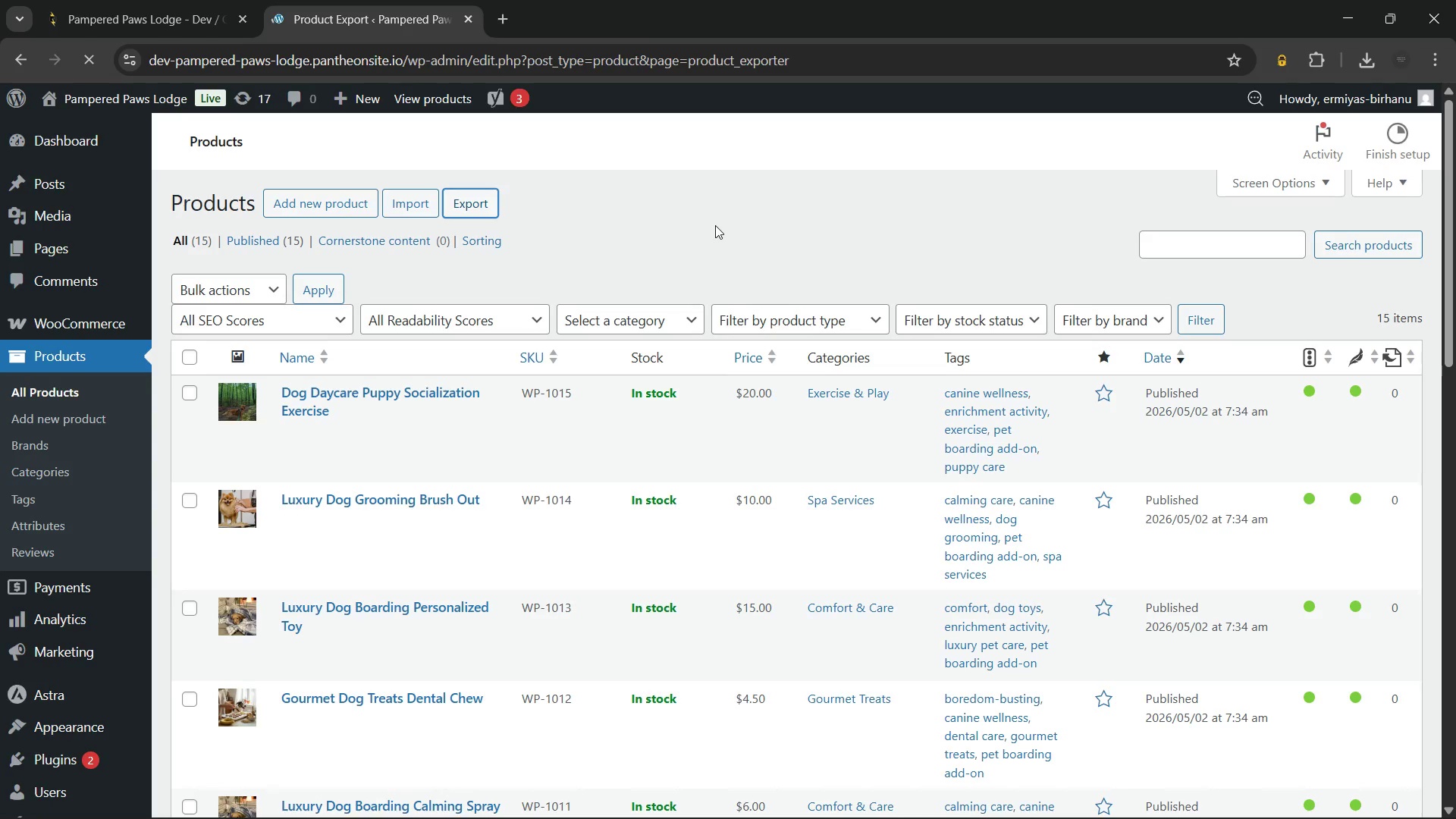 
double_click([801, 683])
 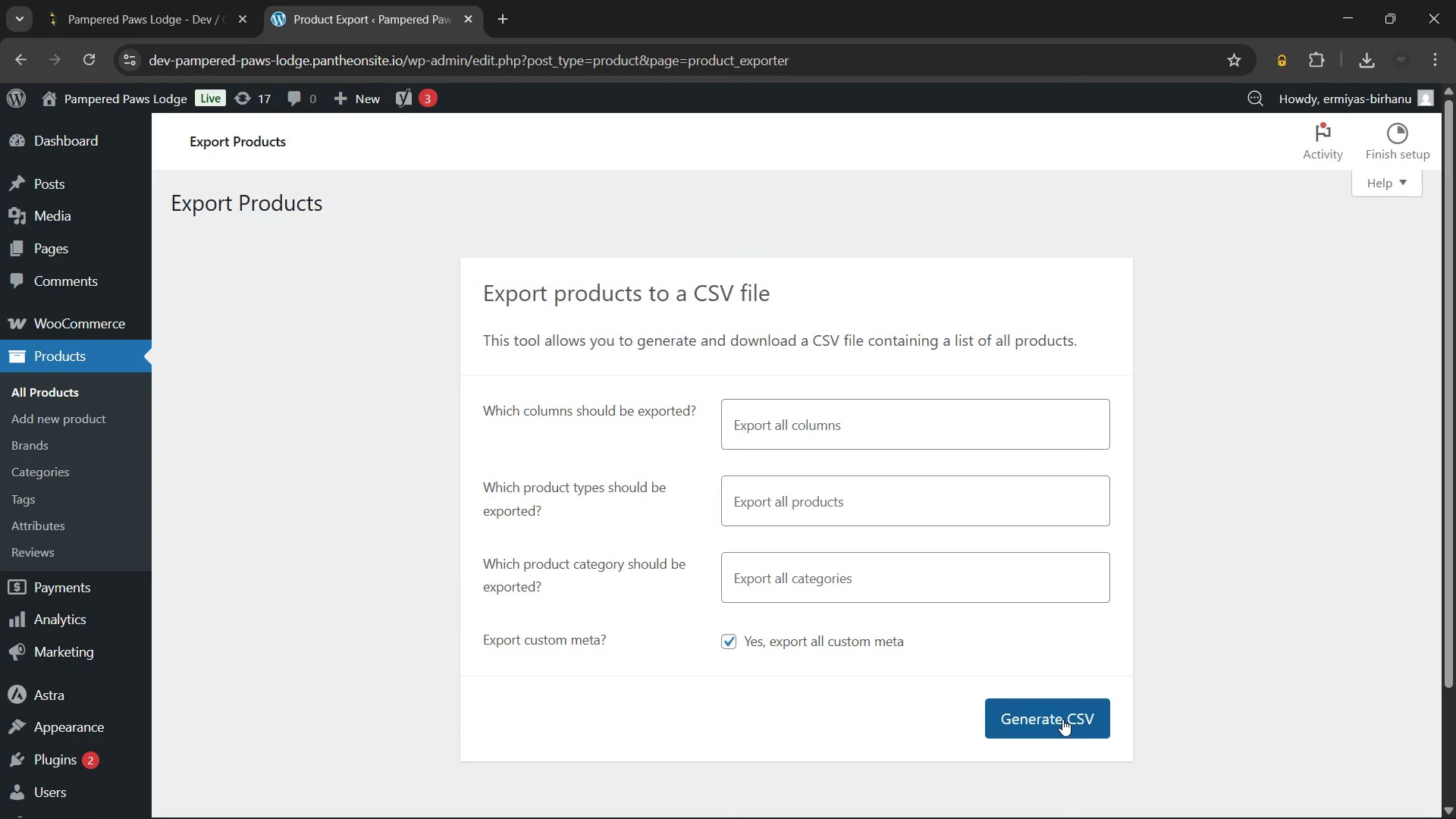 
left_click([1062, 719])
 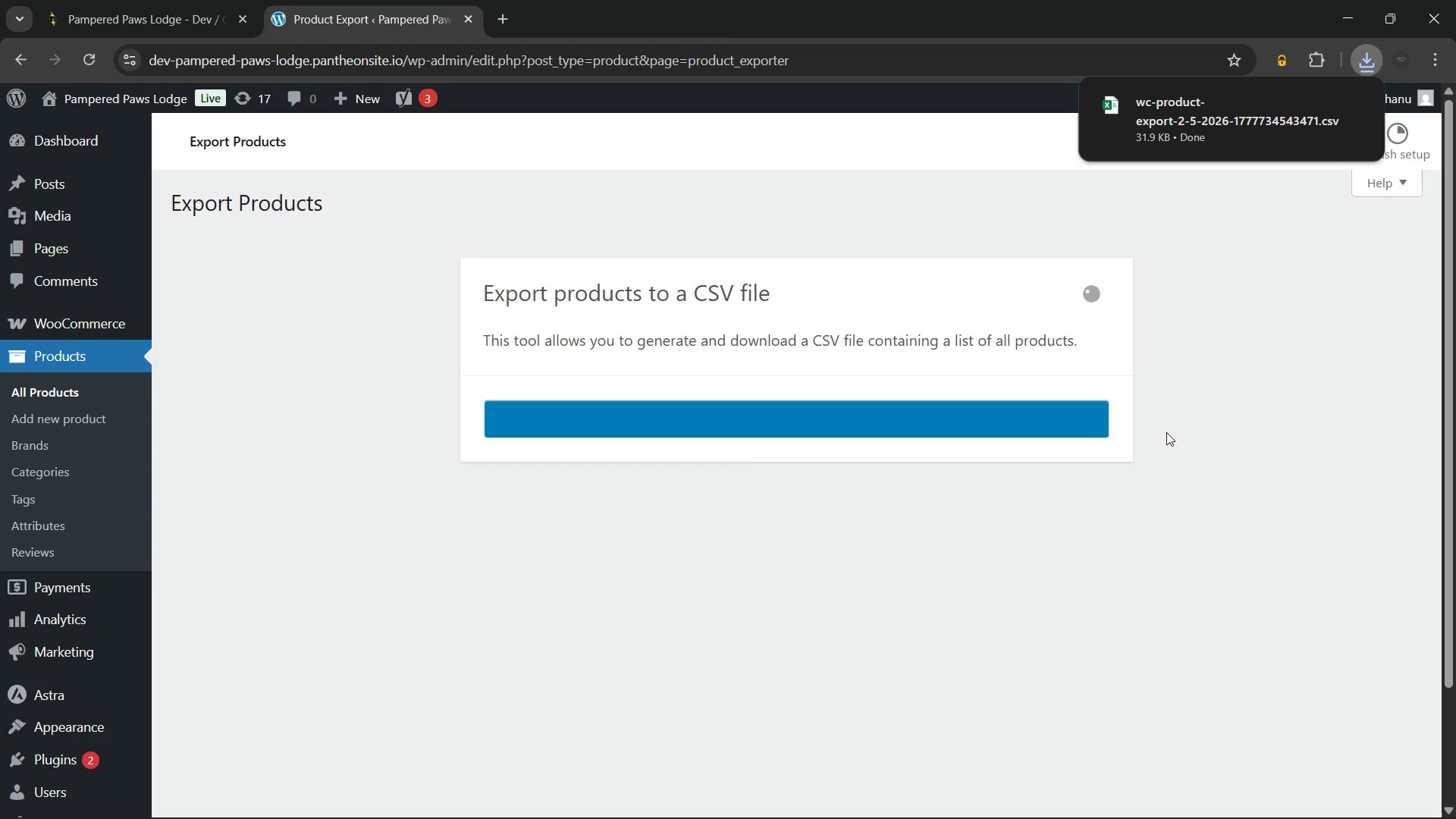 
left_click([1354, 102])
 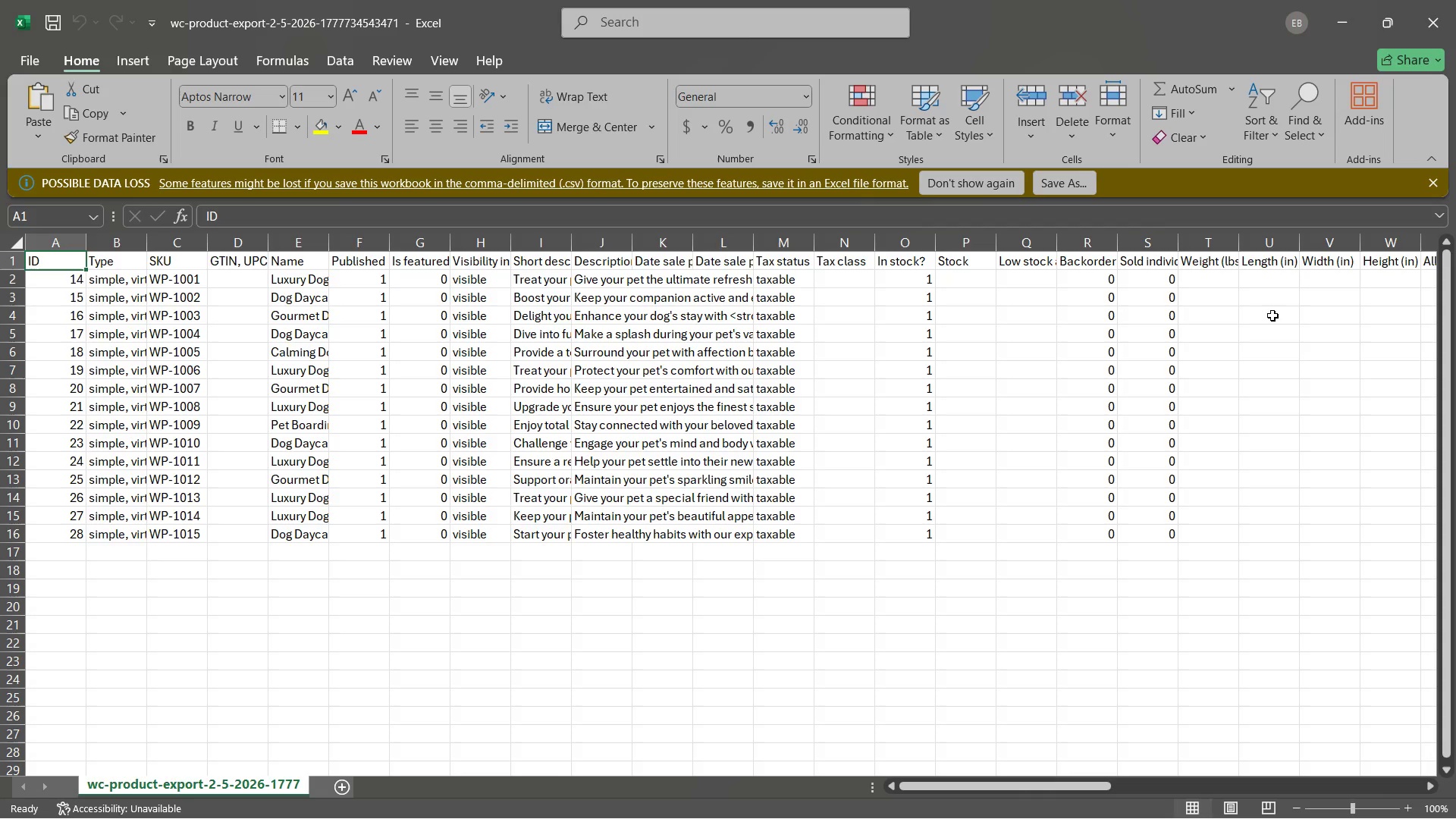 
scroll: coordinate [770, 359], scroll_direction: up, amount: 3.0
 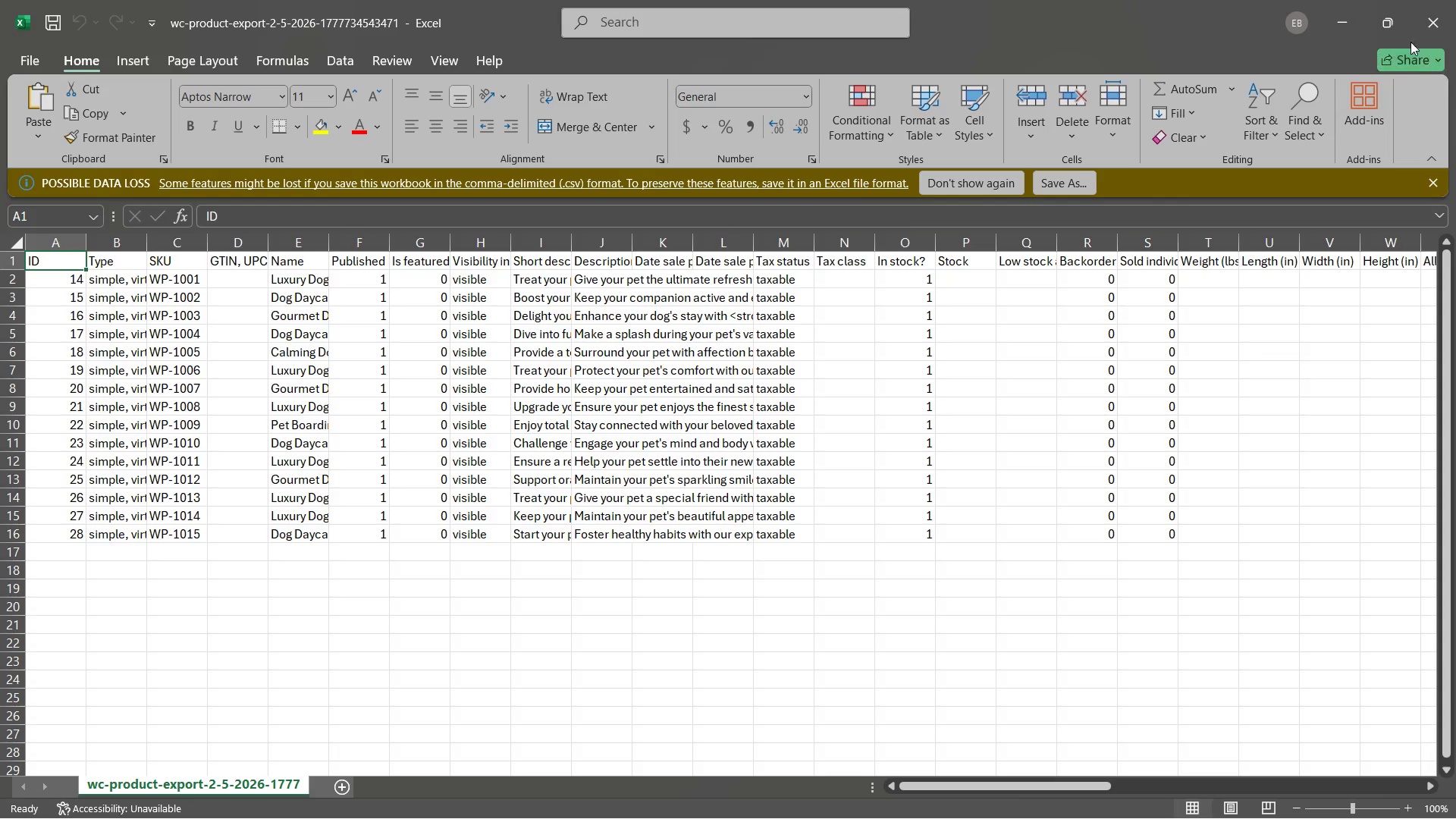 
left_click([1421, 20])
 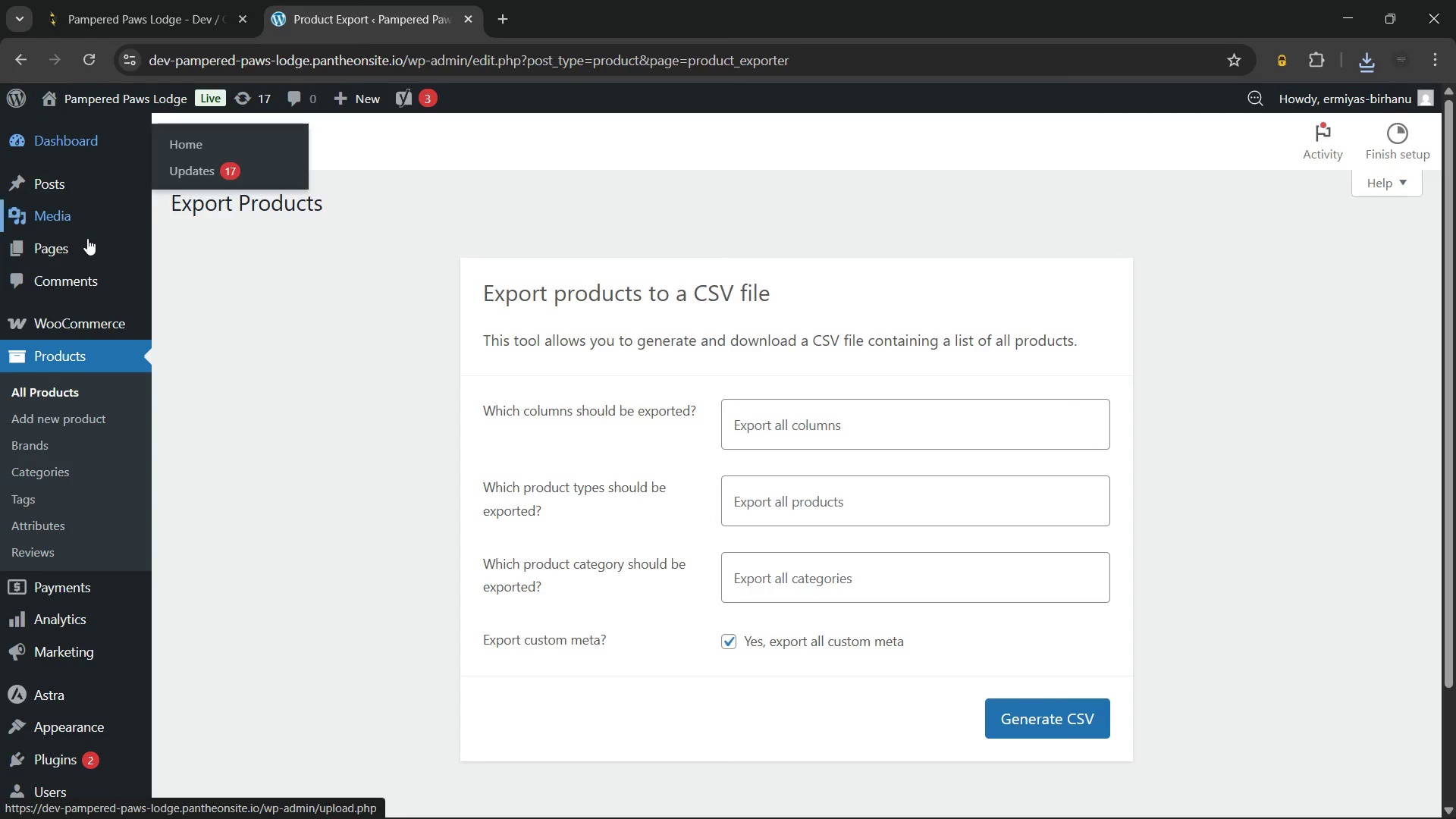 
left_click([107, 102])
 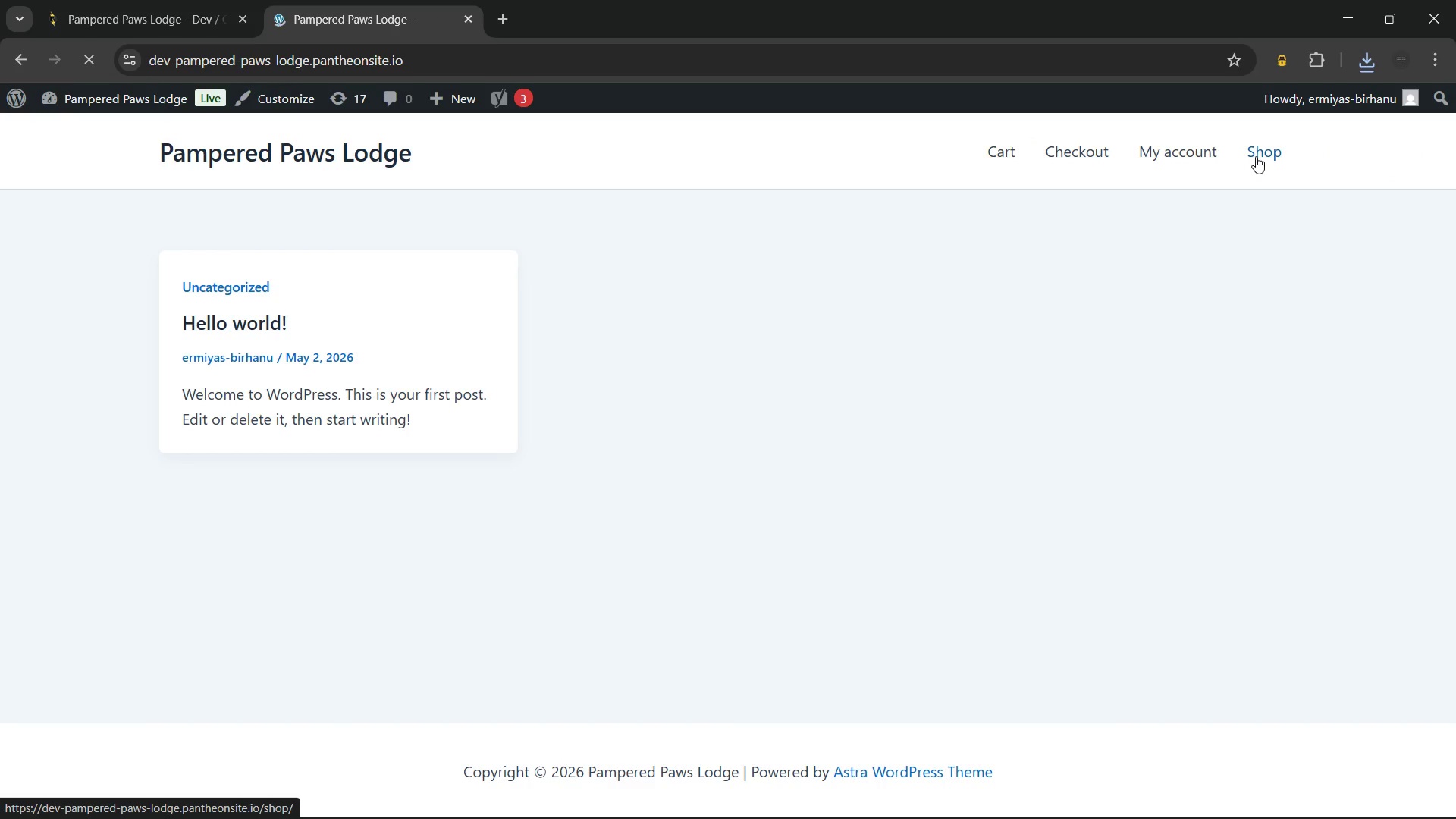 
left_click([1256, 156])
 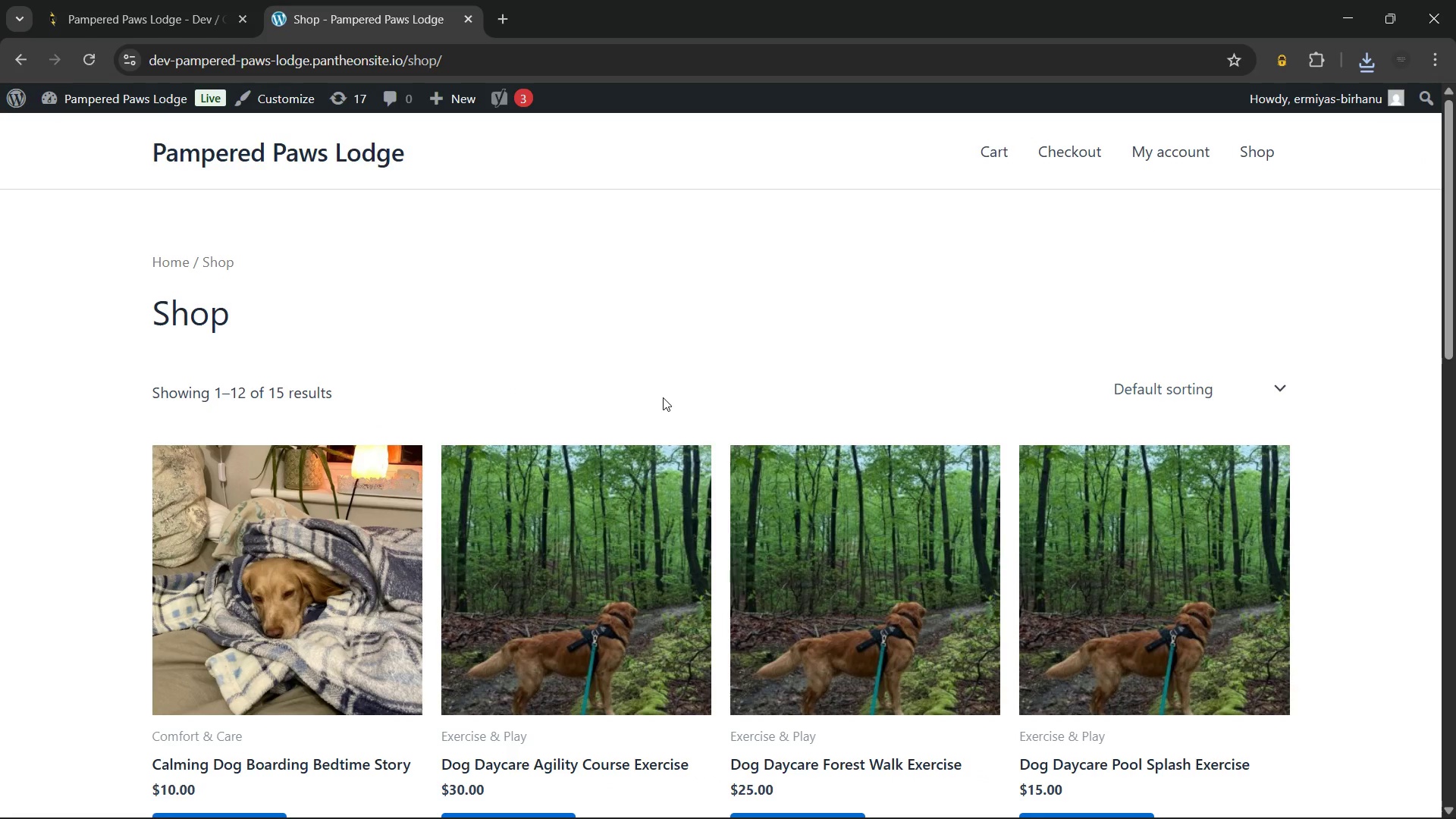 
scroll: coordinate [663, 397], scroll_direction: down, amount: 16.0
 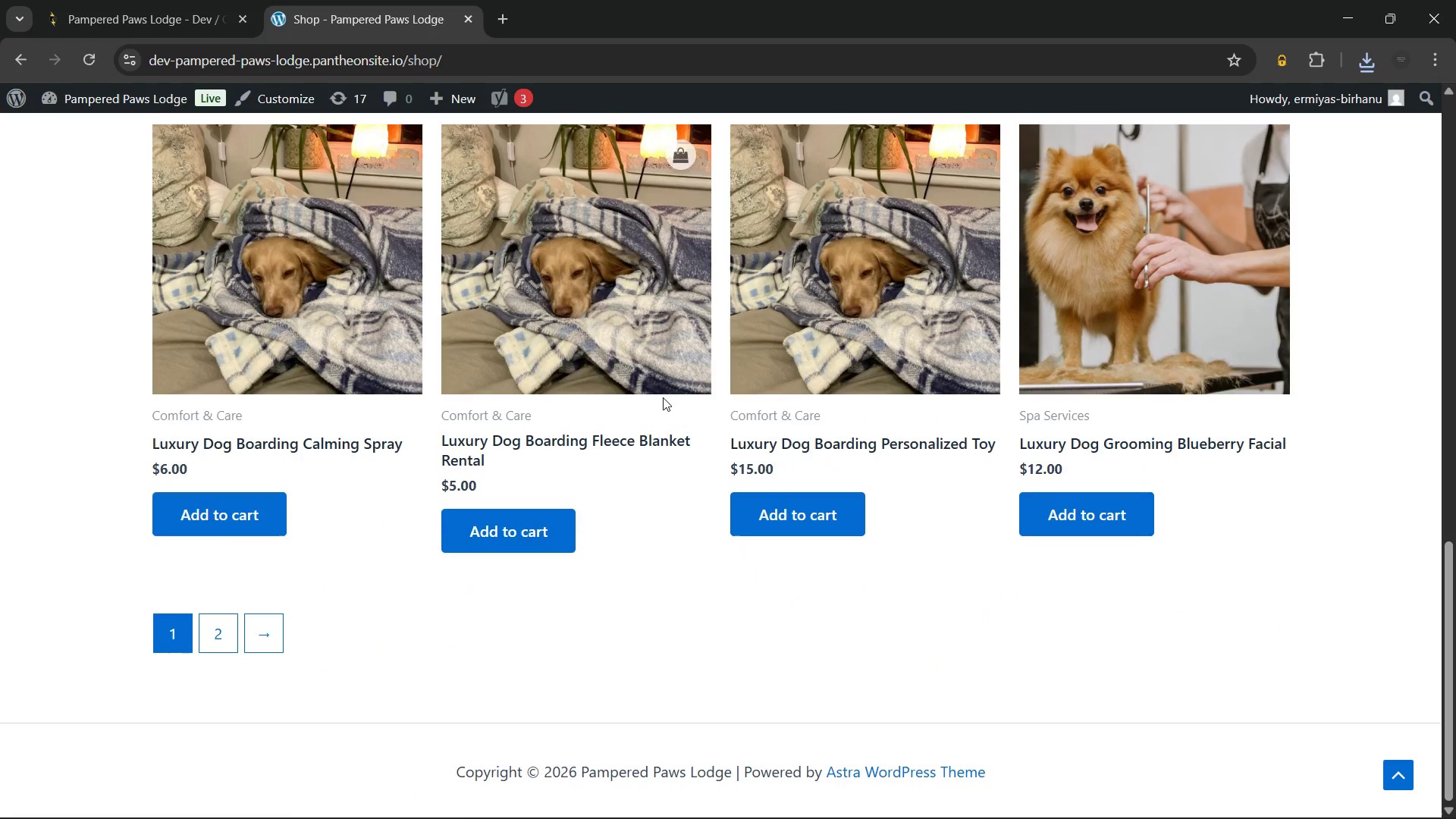 
scroll: coordinate [663, 397], scroll_direction: up, amount: 16.0
 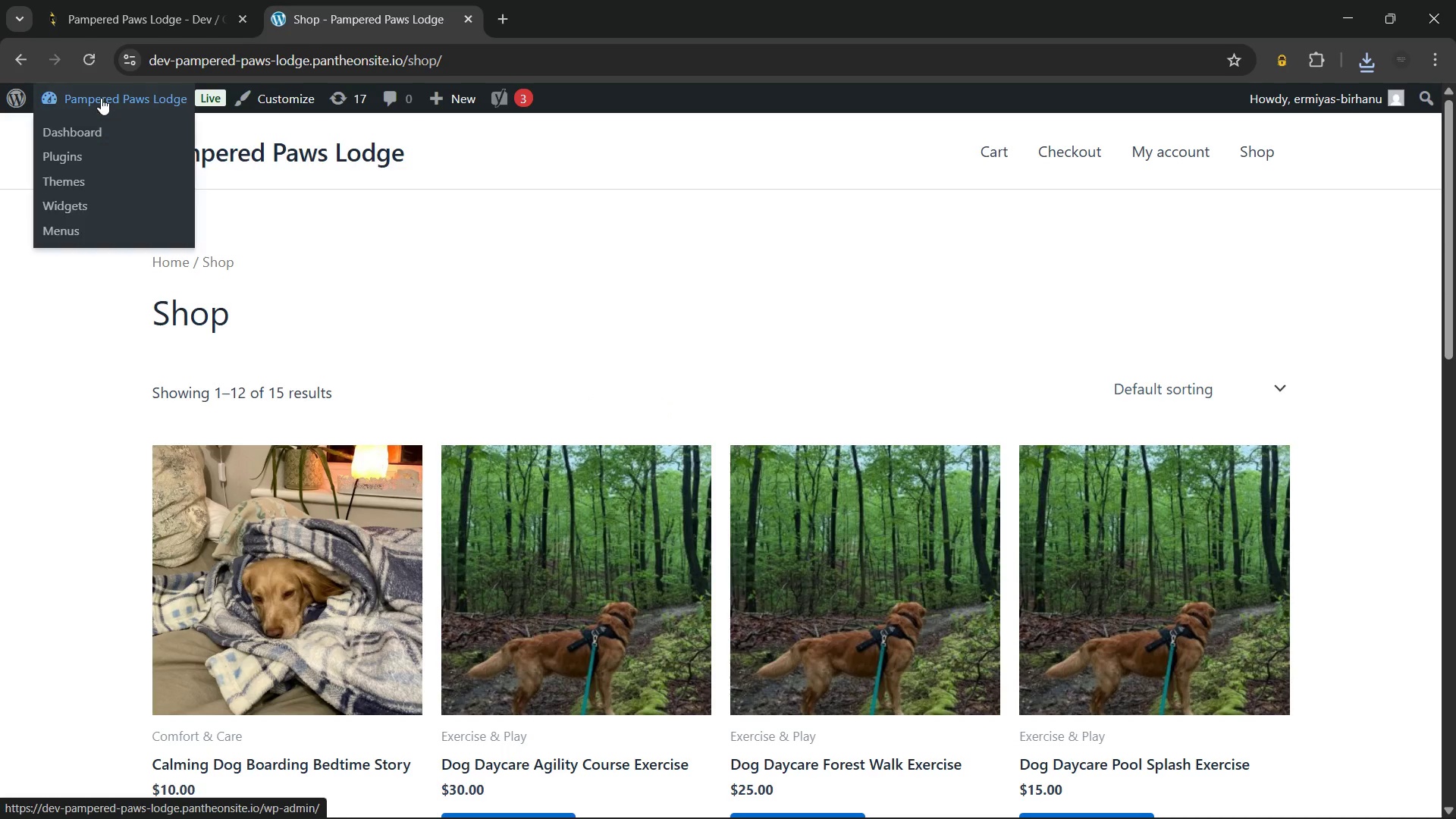 
left_click([101, 98])
 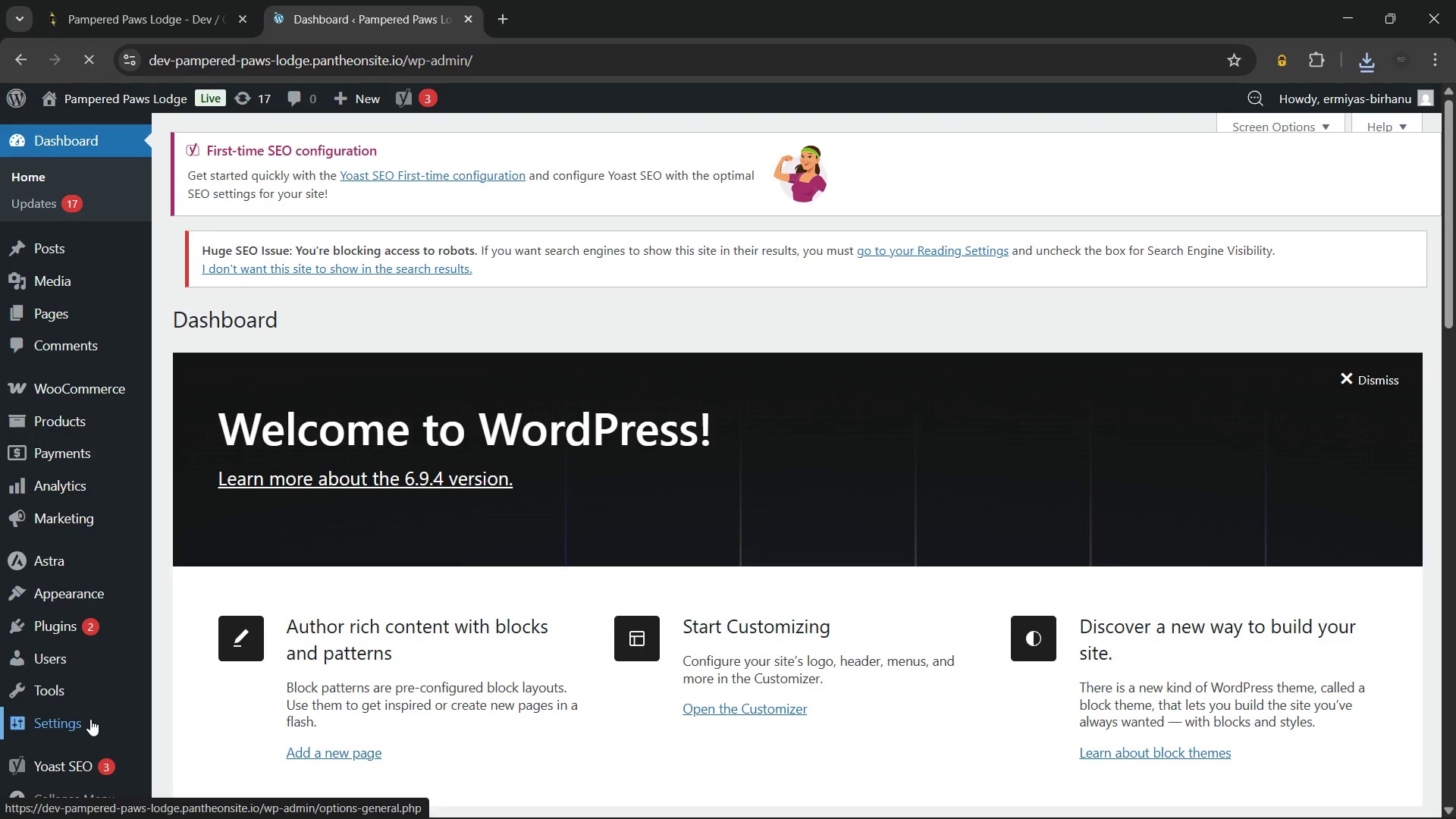 
wait(18.41)
 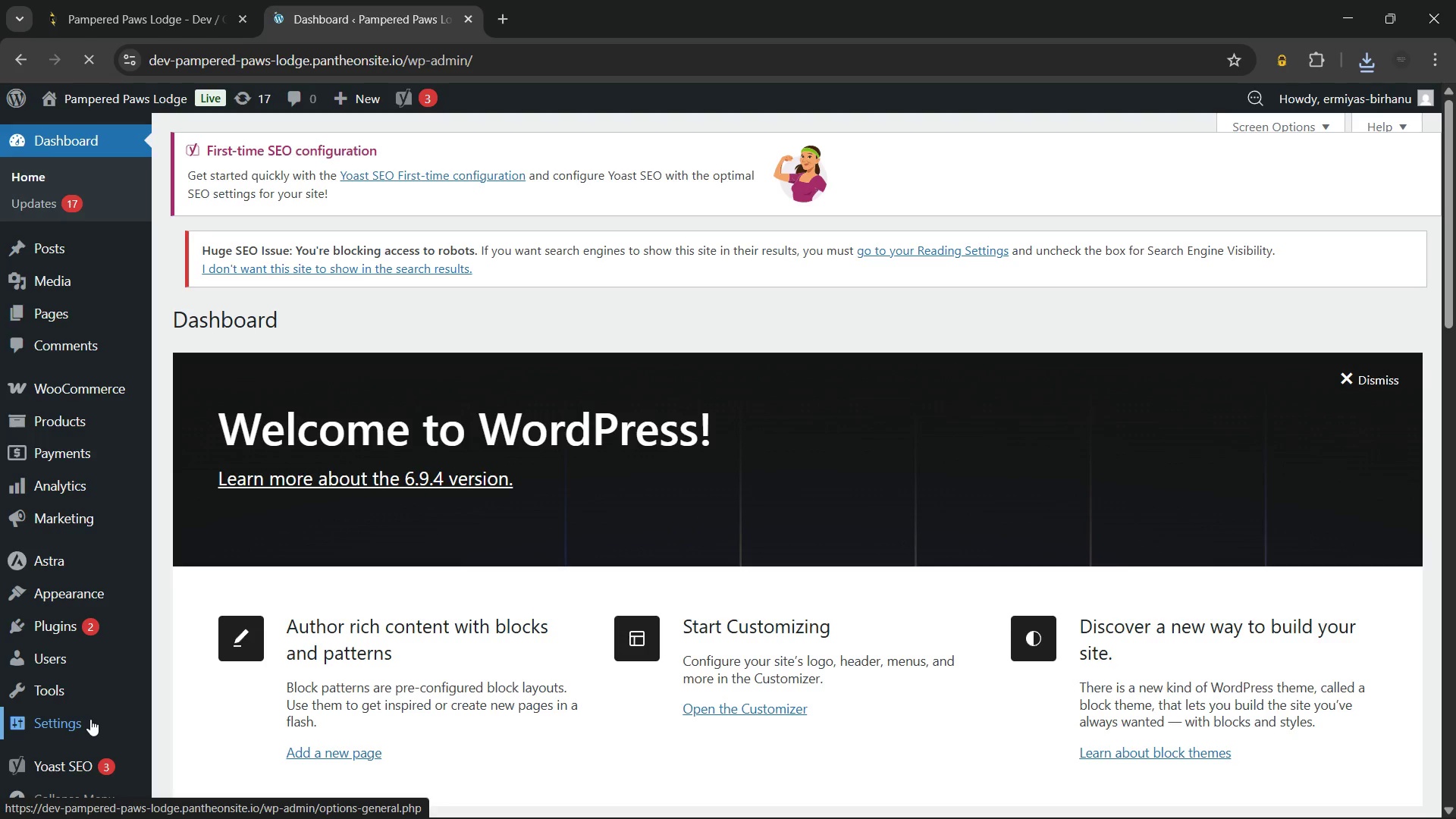 
left_click([221, 632])
 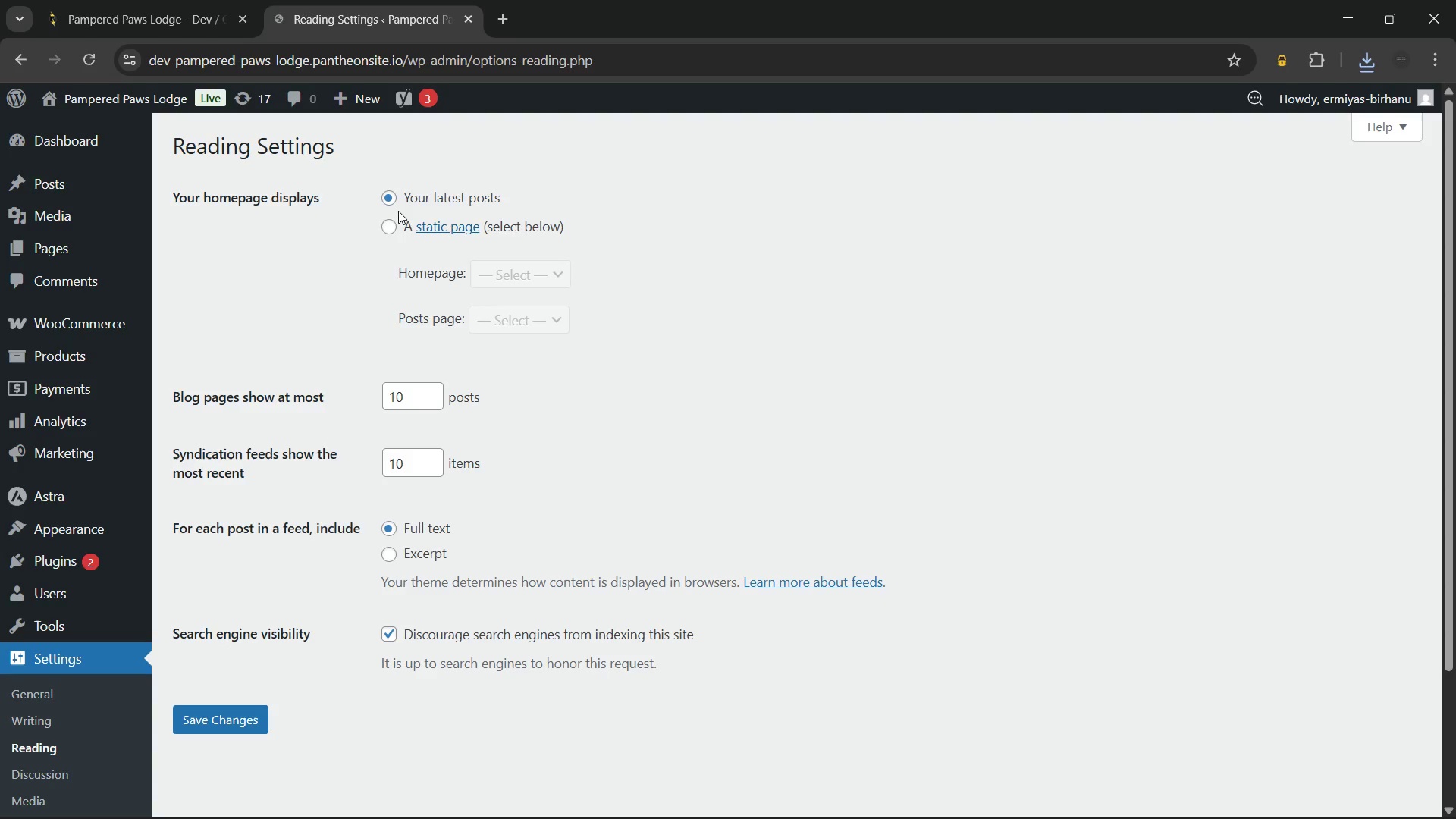 
left_click([387, 232])
 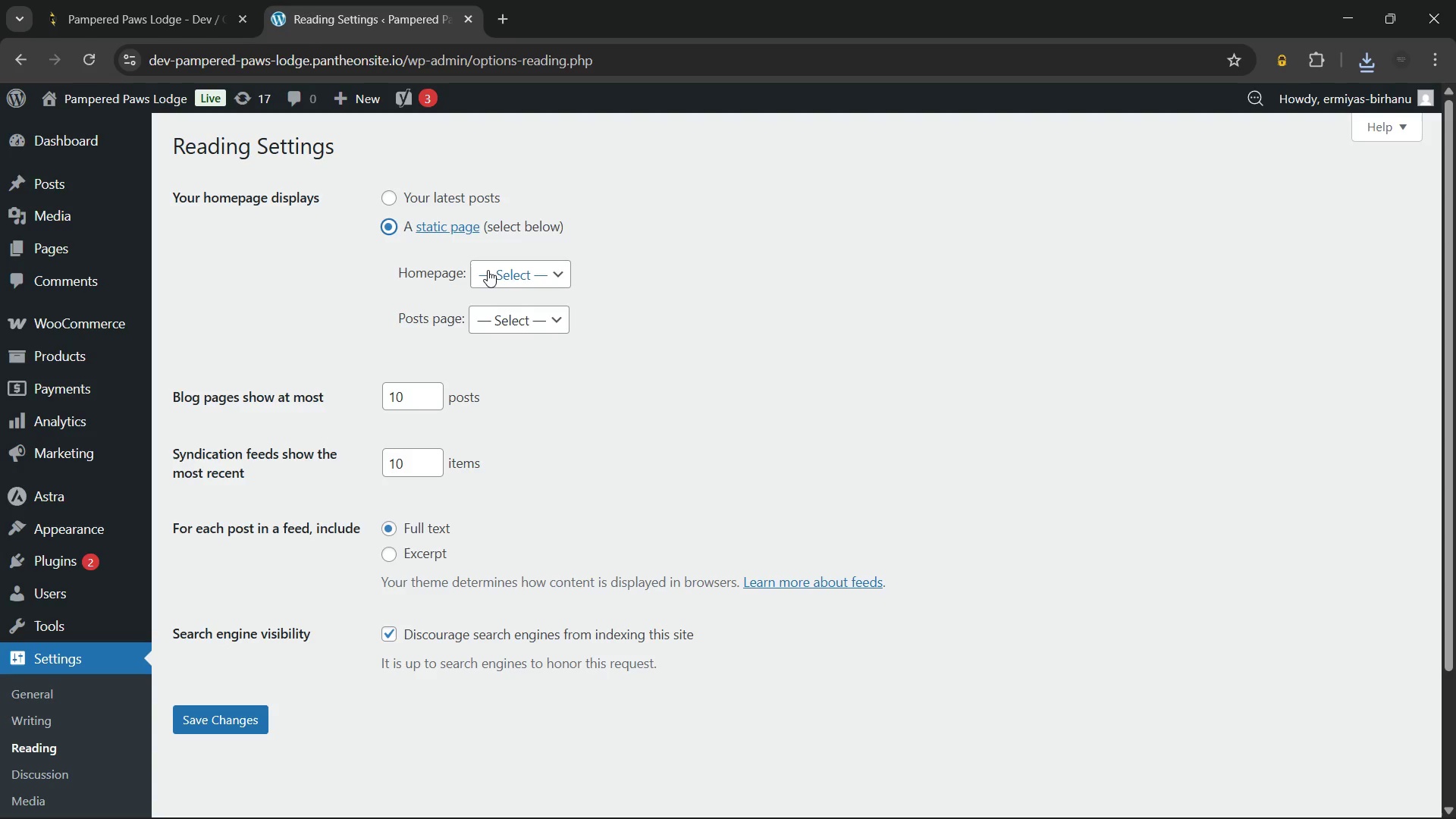 
left_click([490, 269])
 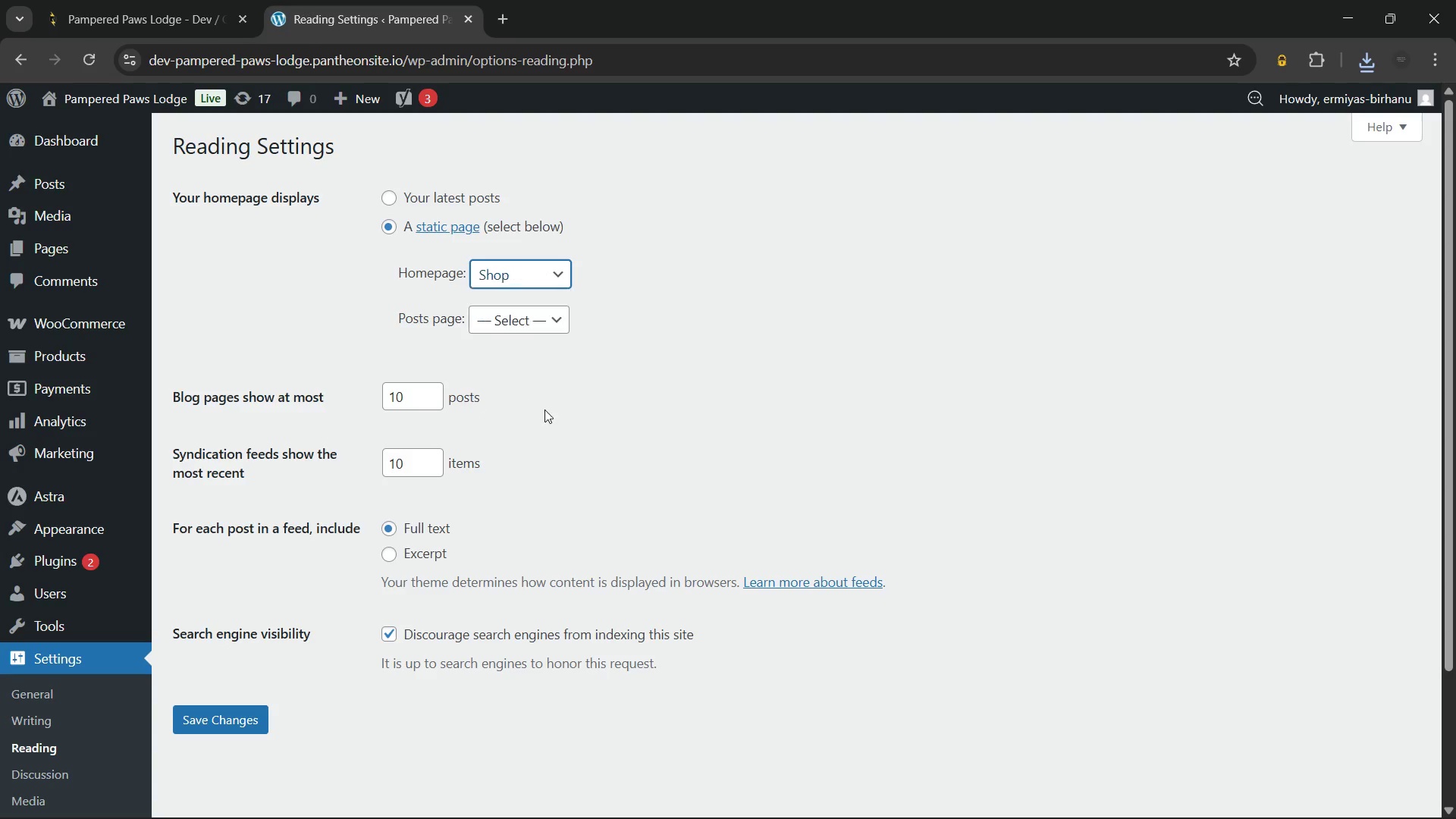 
double_click([701, 428])
 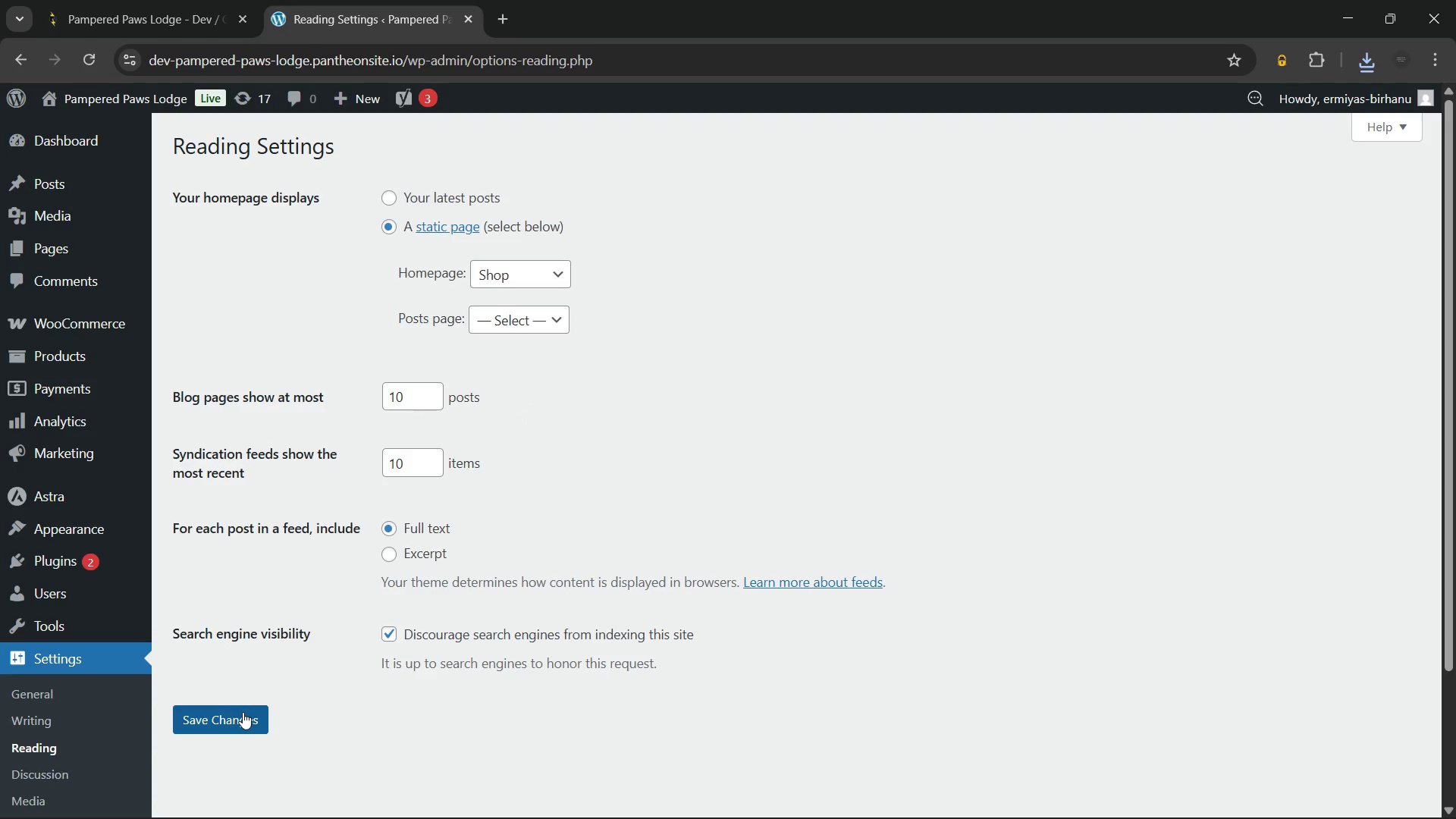 
left_click([243, 712])
 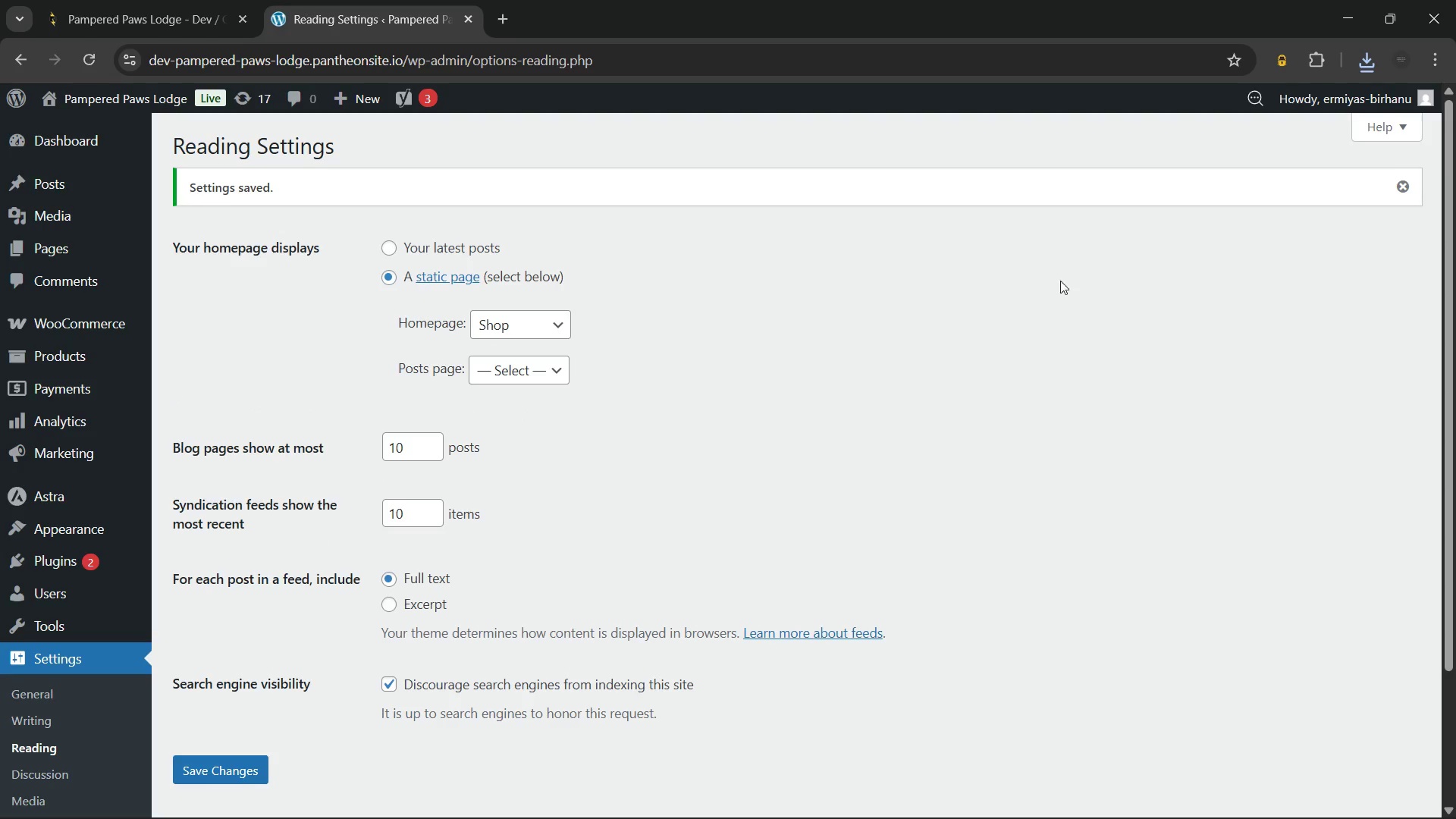 
left_click([1398, 191])
 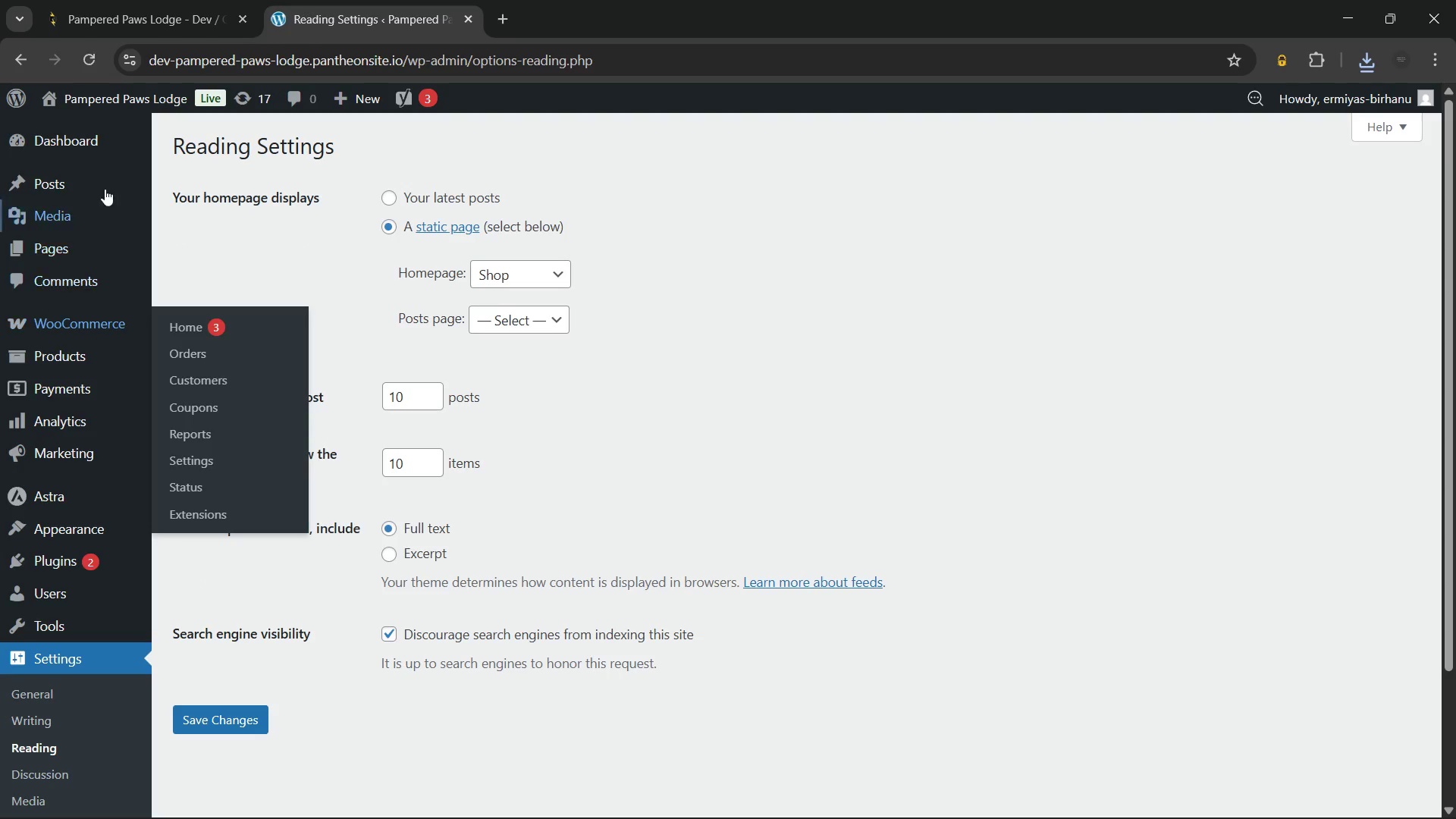 